 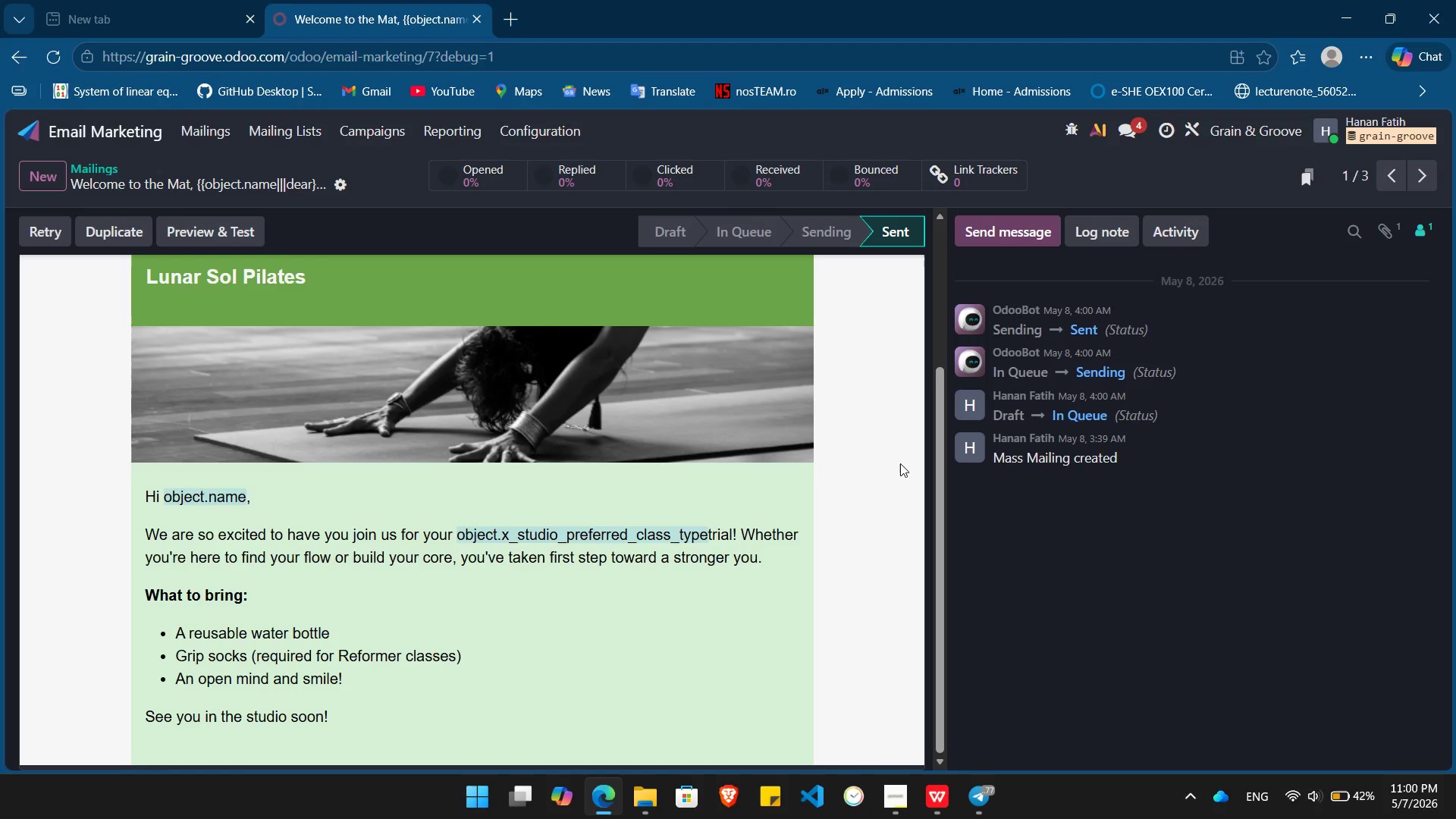 
left_click([108, 140])
 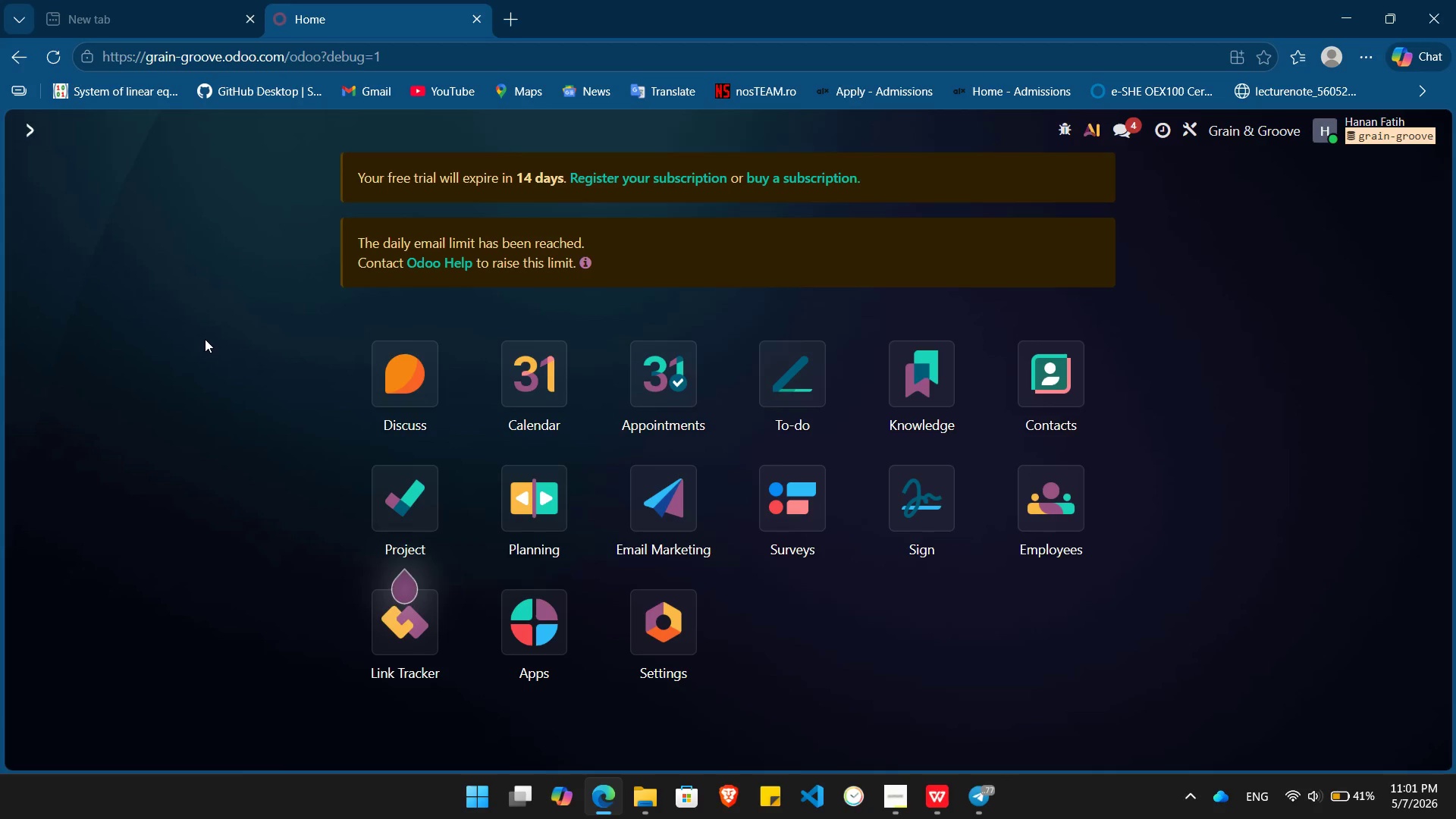 
wait(35.08)
 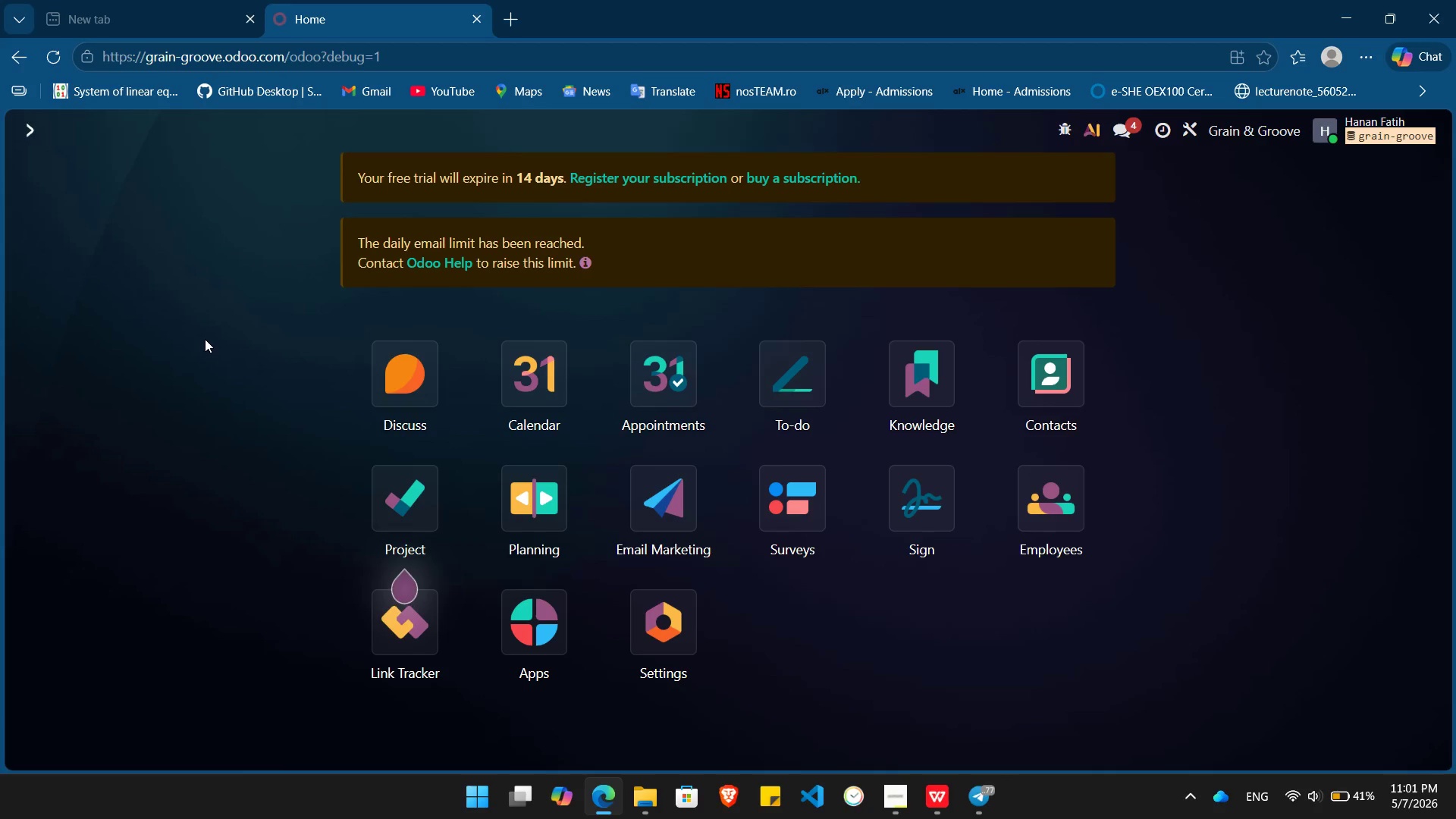 
left_click([673, 503])
 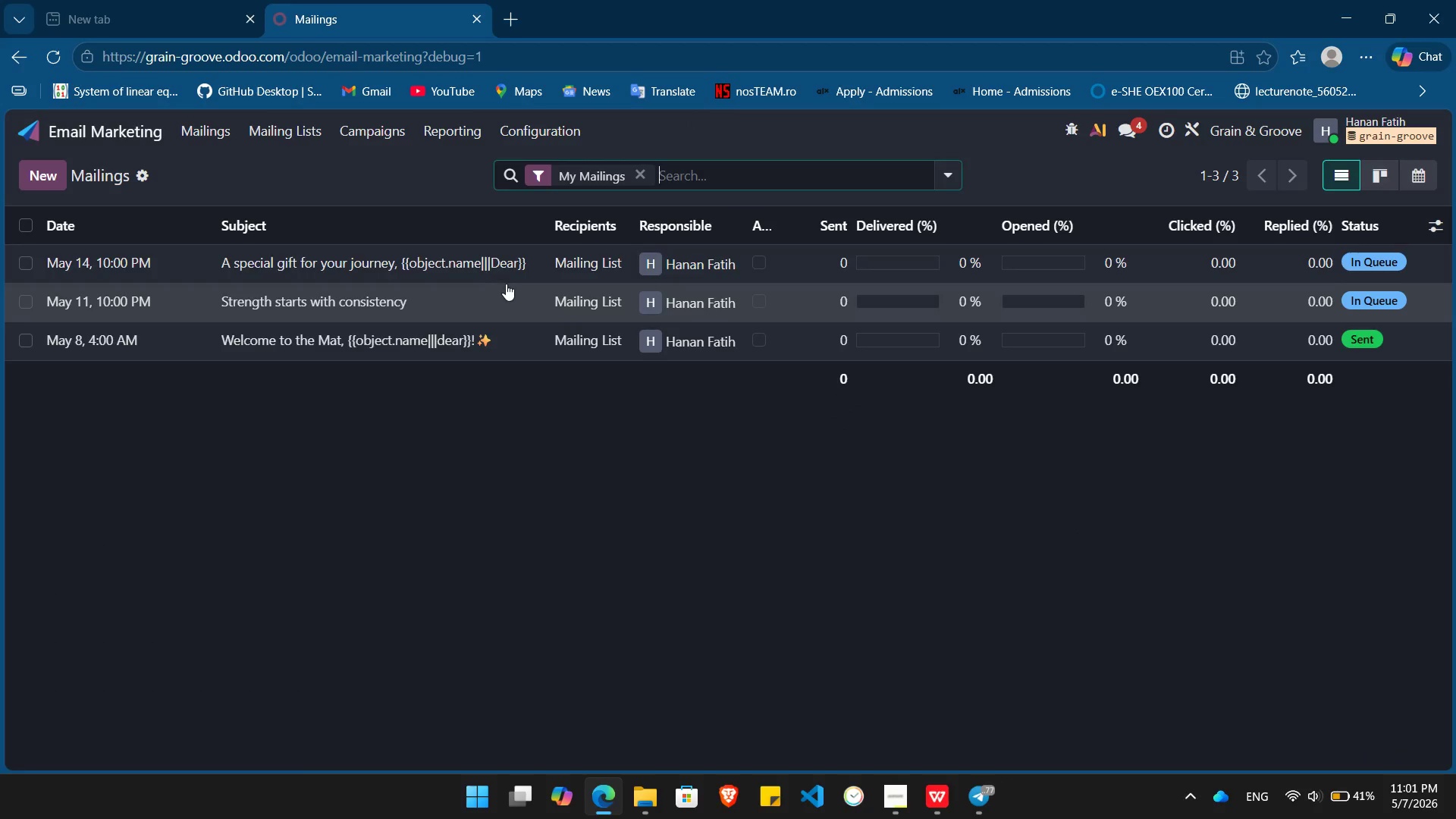 
left_click([514, 270])
 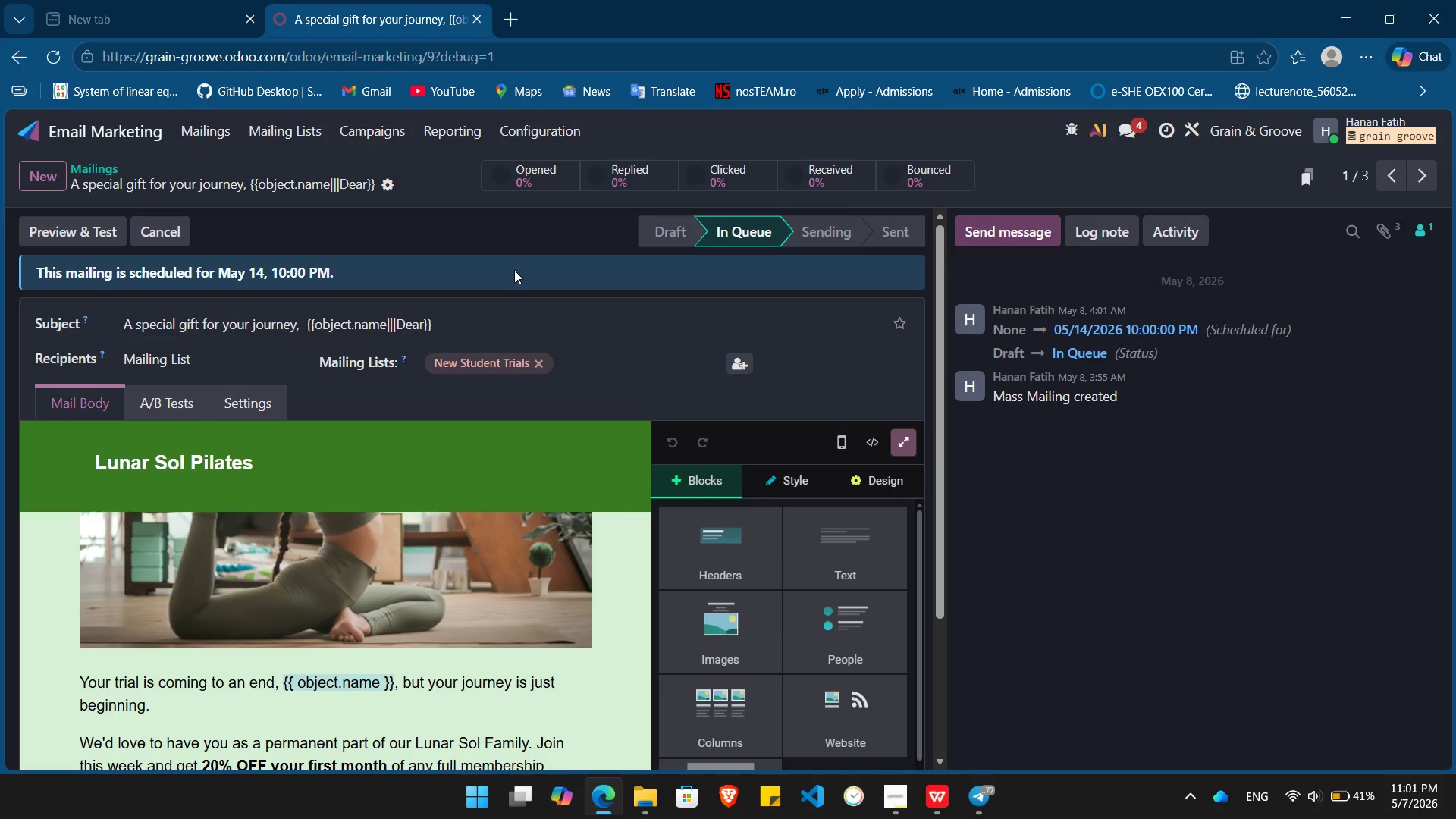 
wait(16.38)
 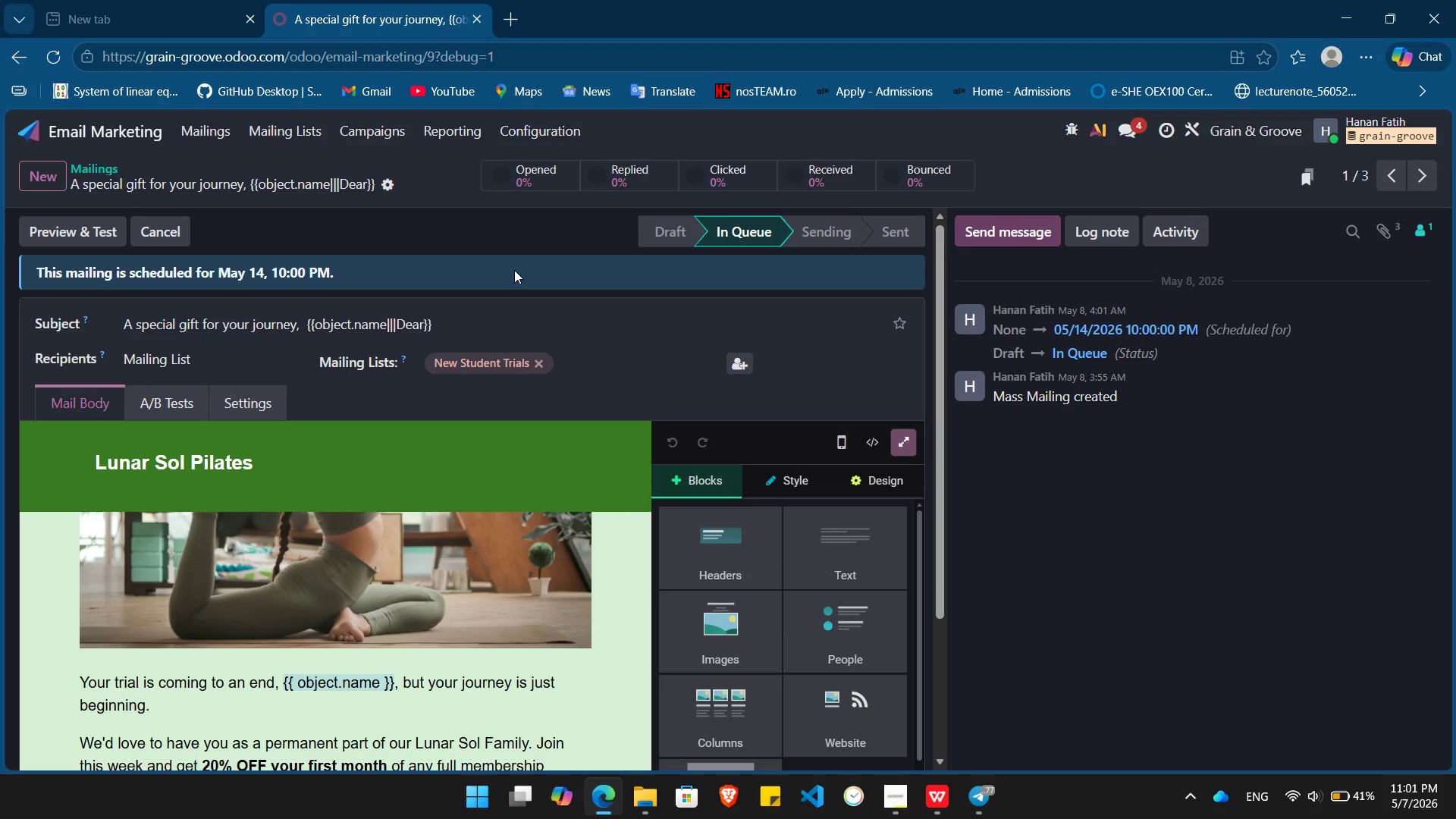 
left_click([1429, 177])
 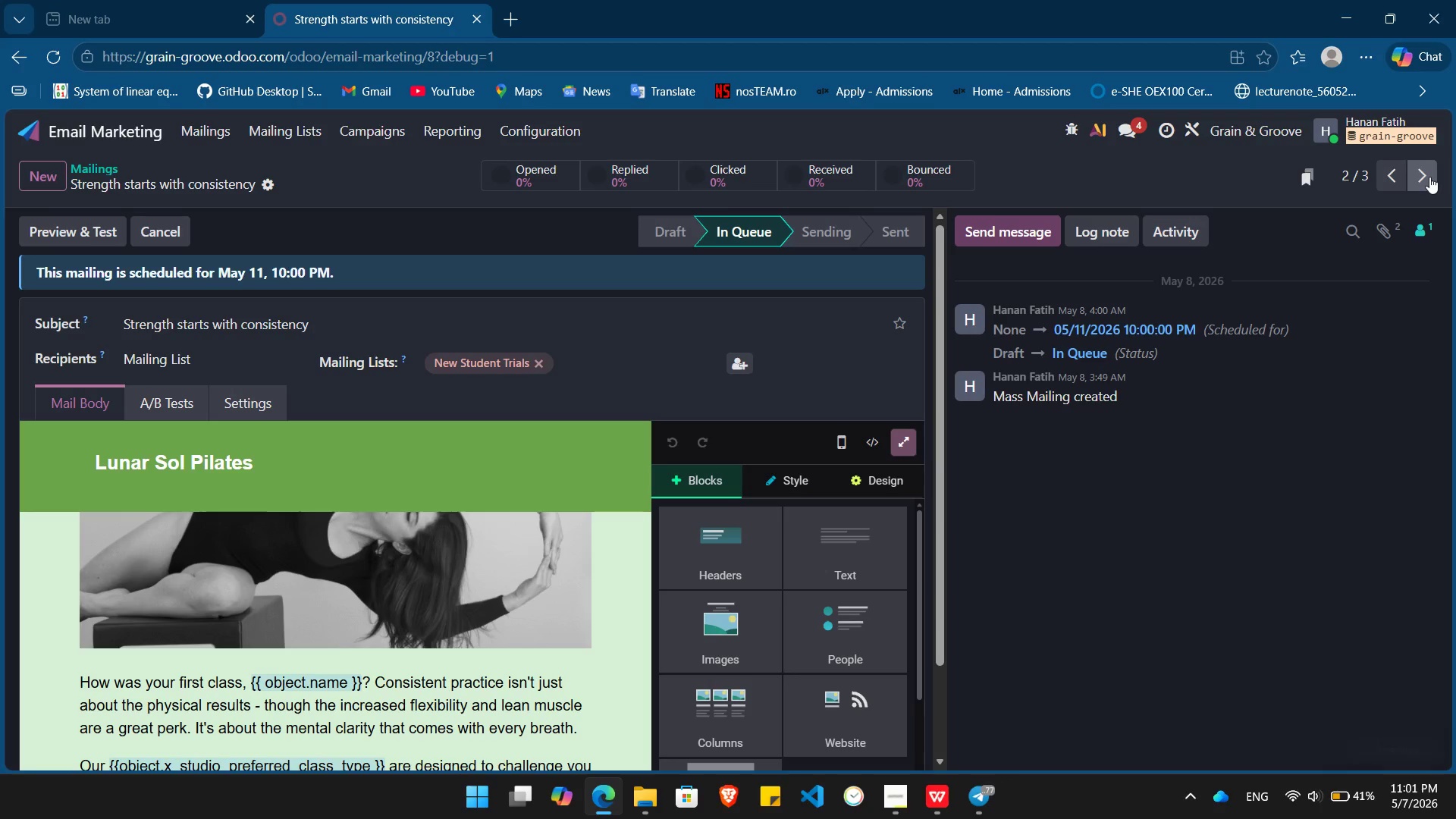 
left_click([1429, 177])
 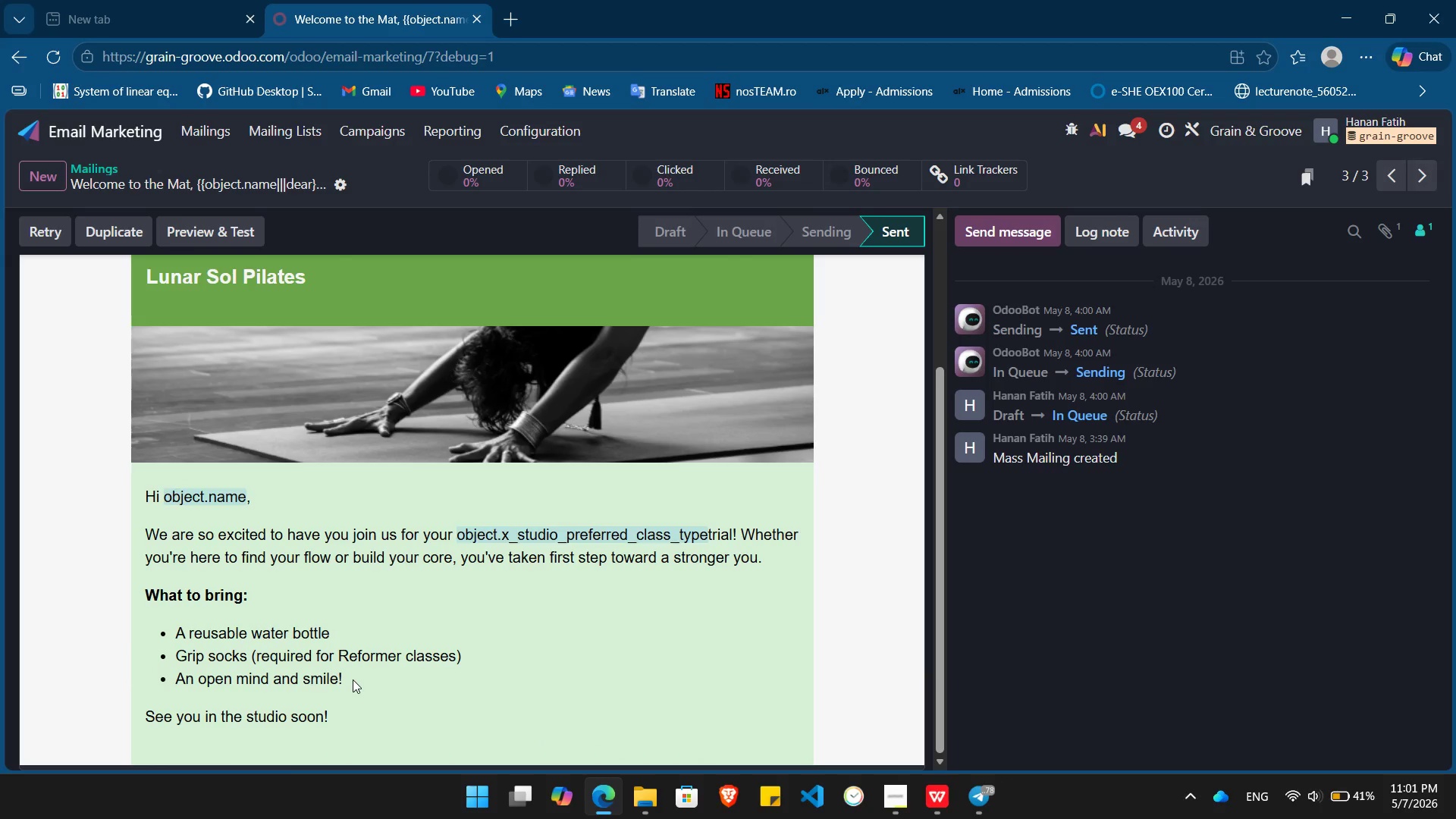 
wait(11.7)
 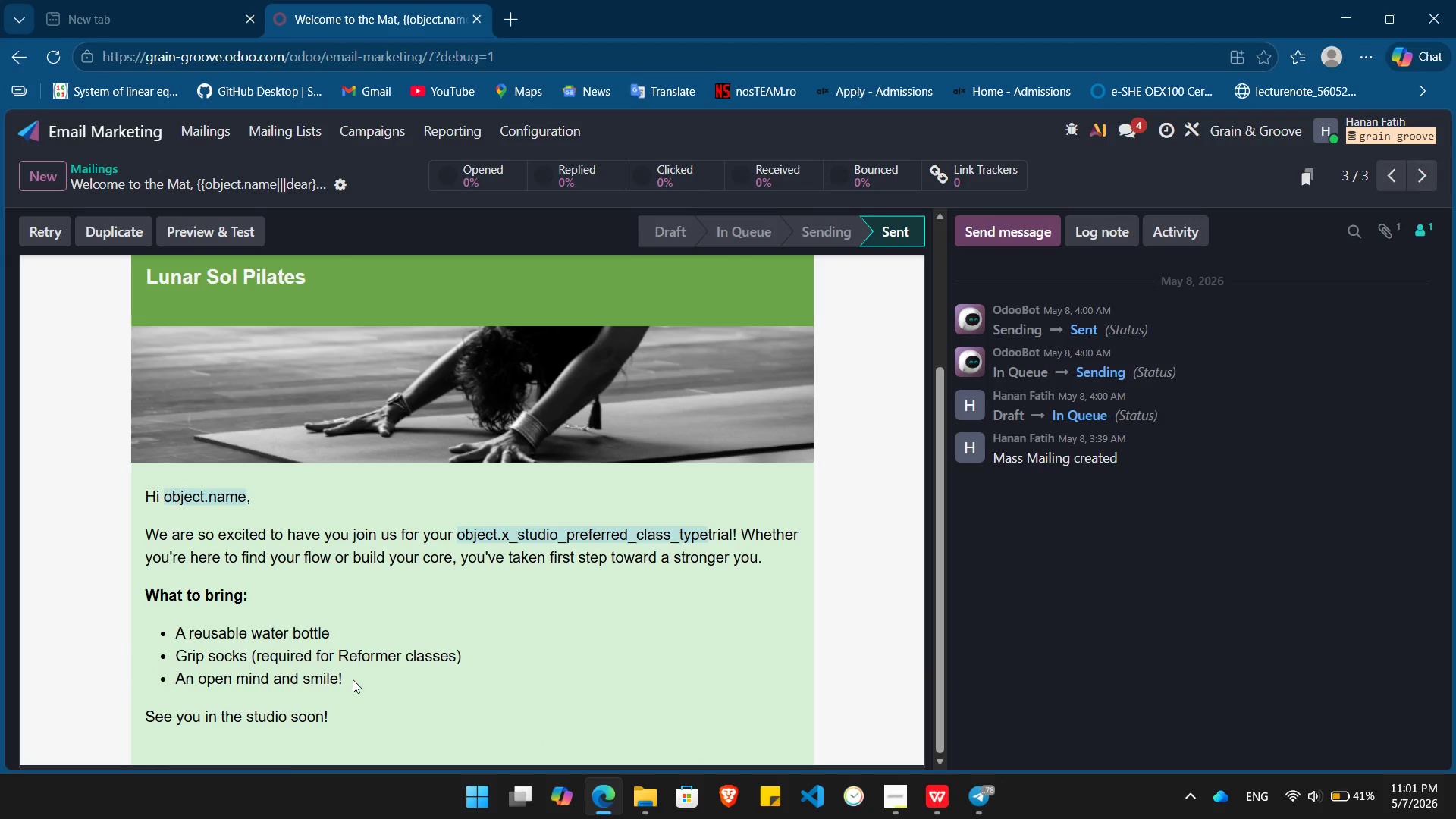 
left_click([402, 670])
 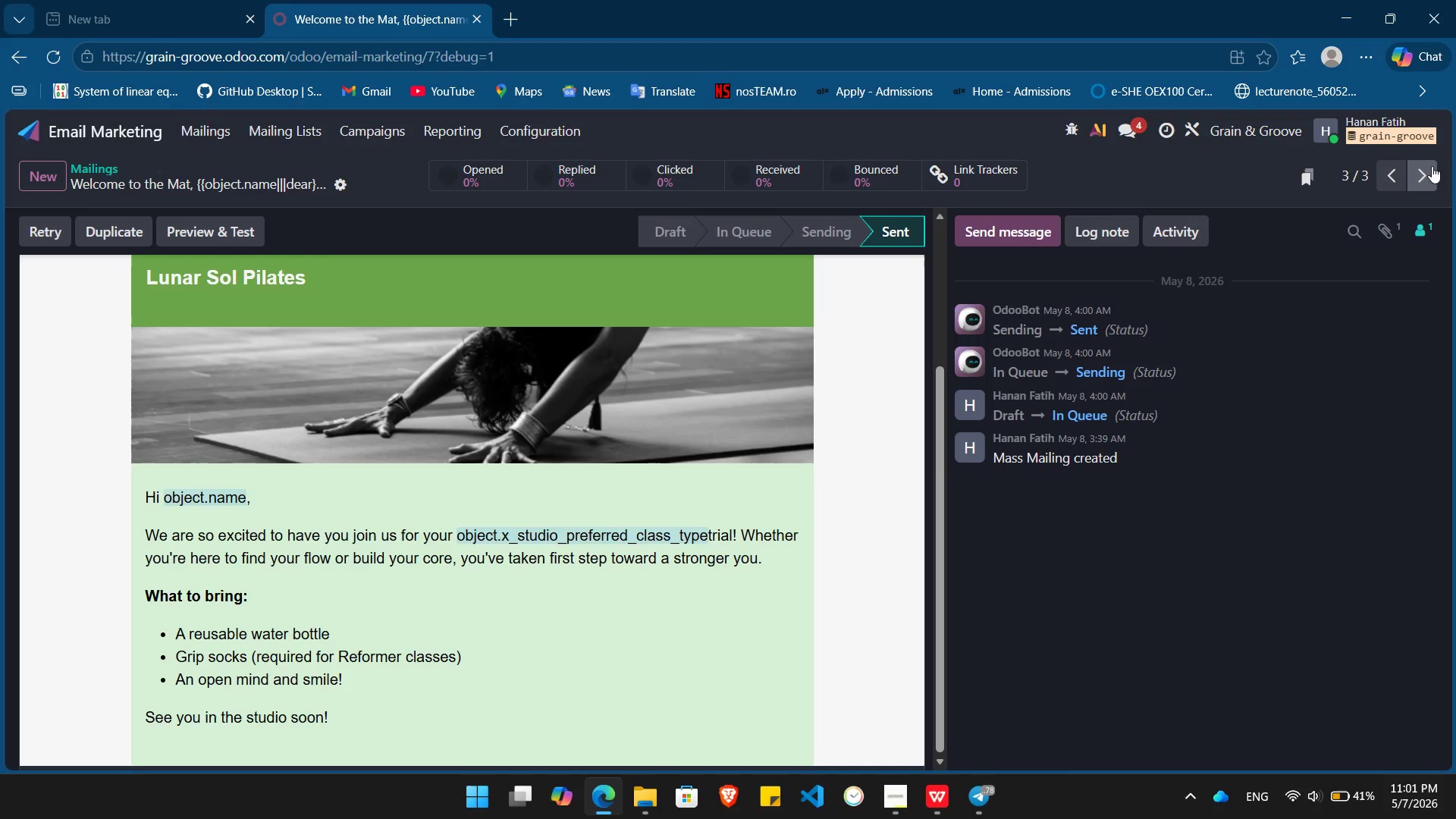 
left_click([1426, 170])
 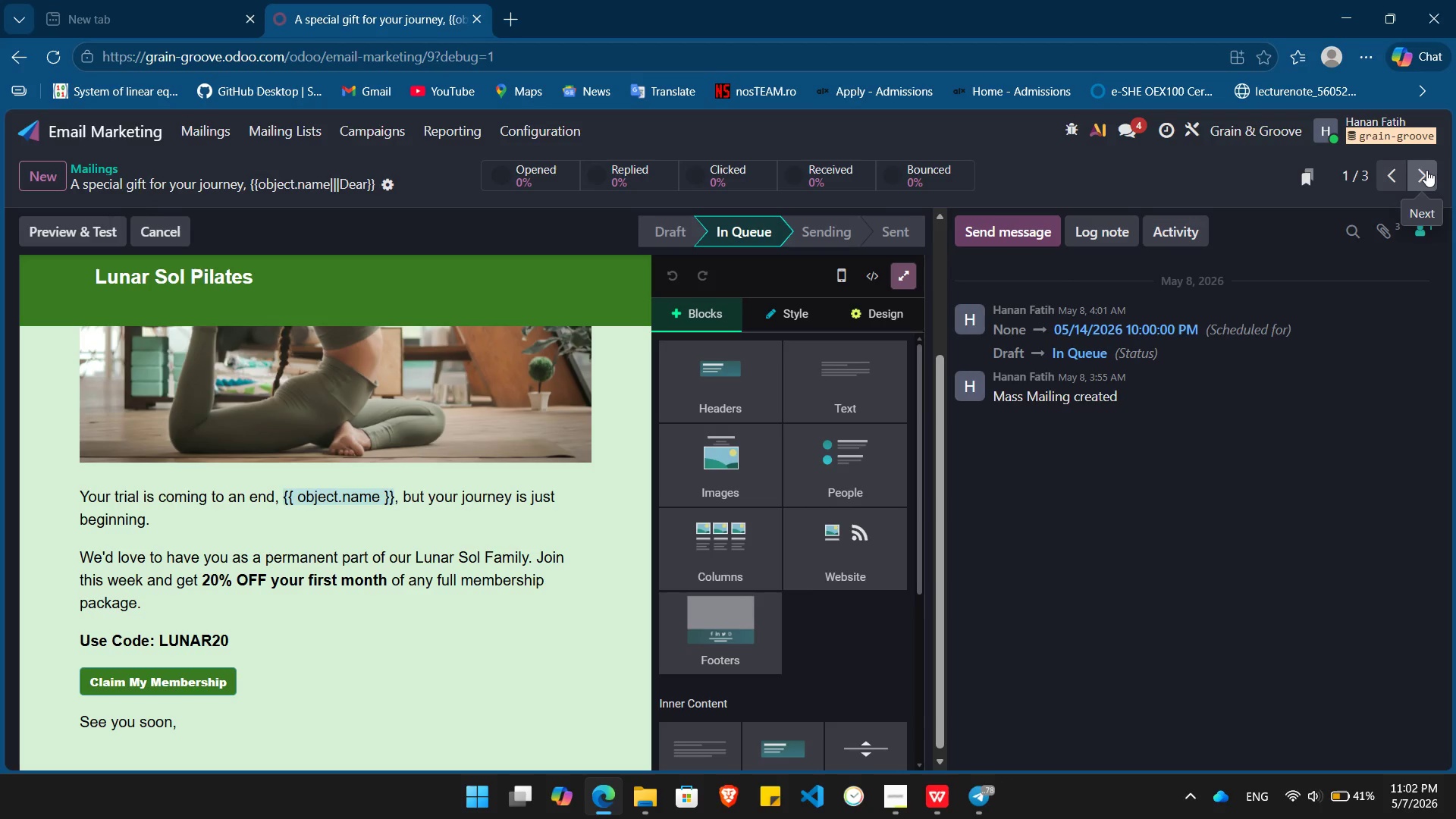 
left_click([1426, 170])
 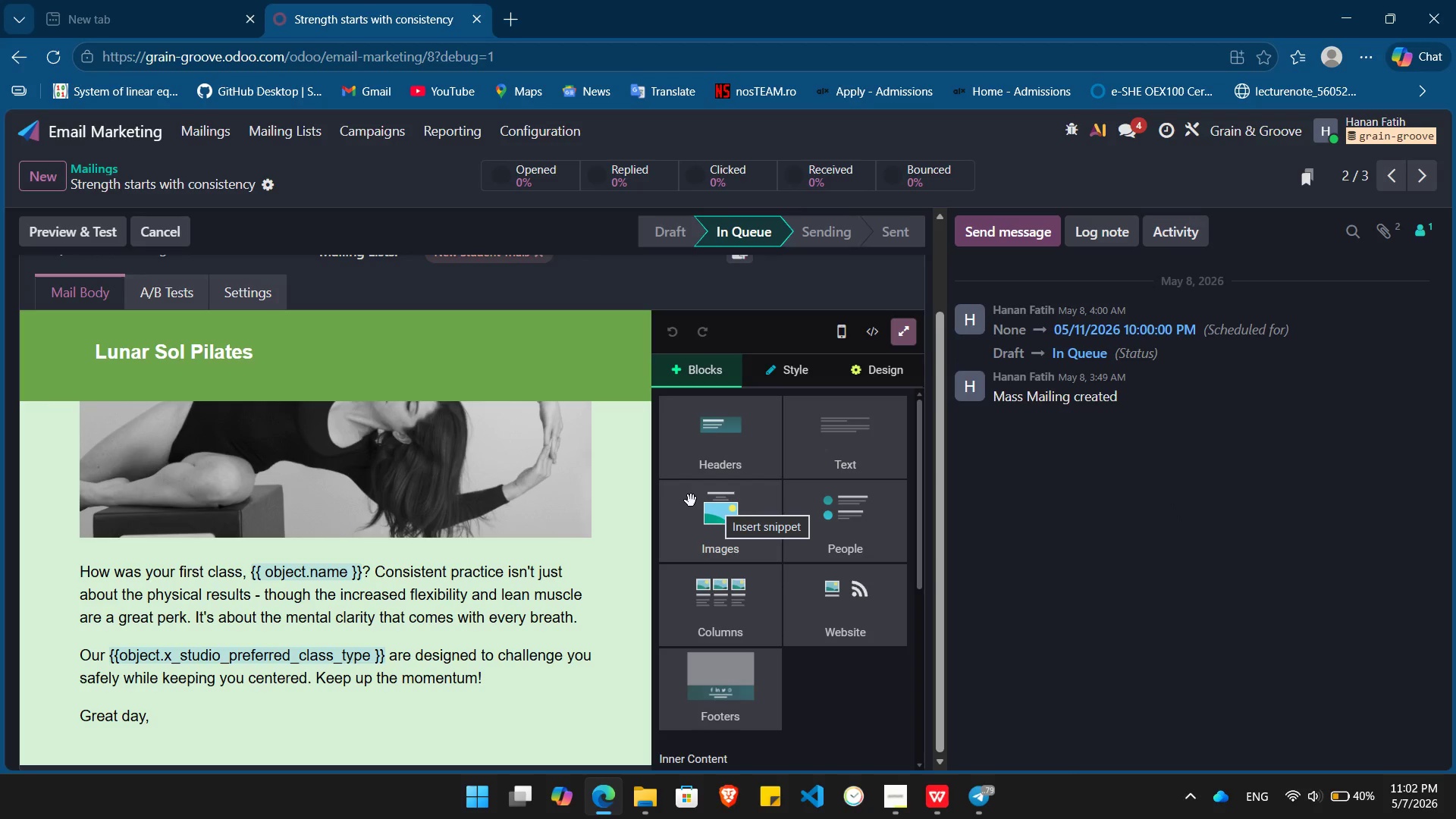 
wait(54.5)
 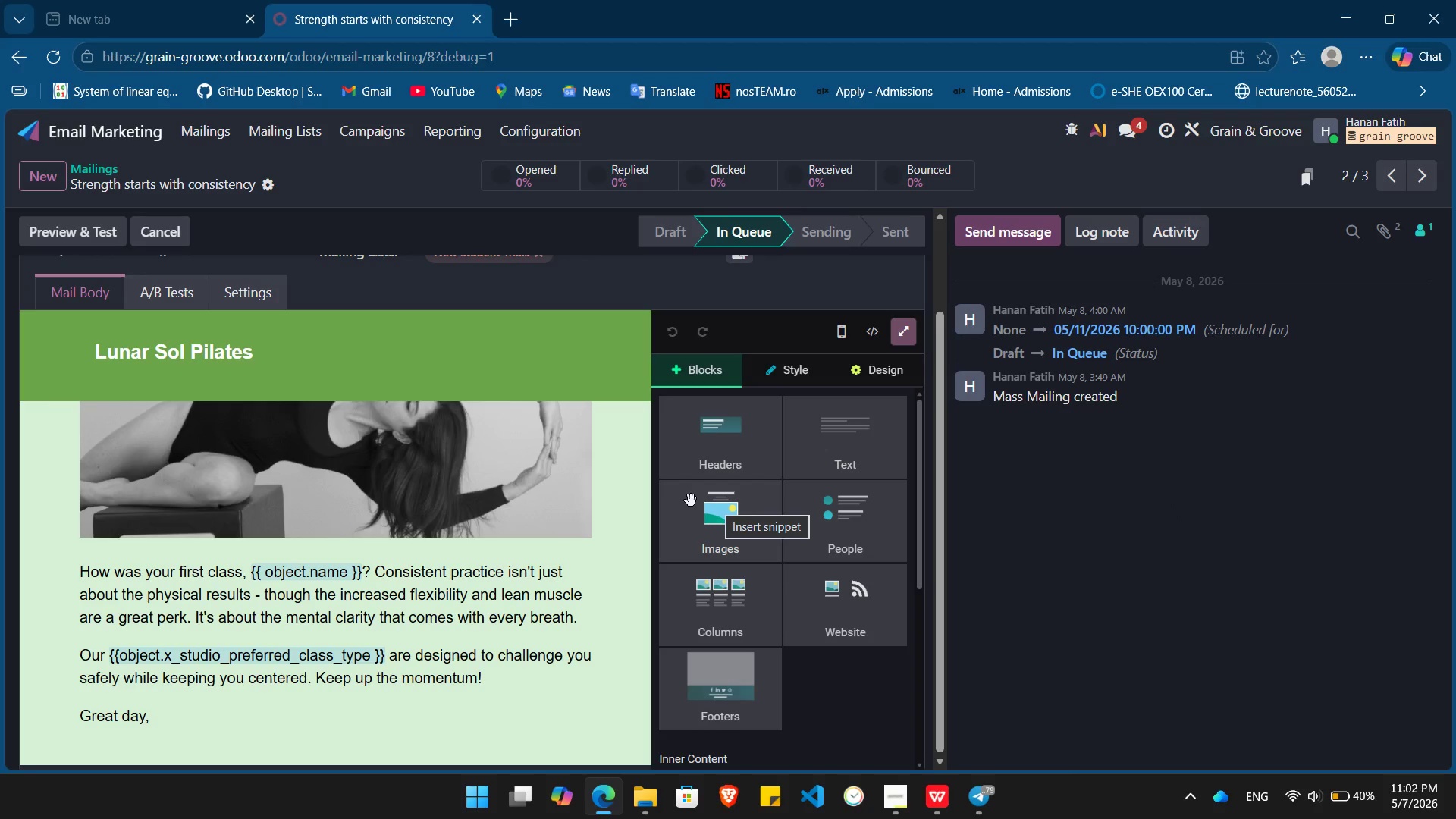 
left_click_drag(start_coordinate=[724, 601], to_coordinate=[281, 752])
 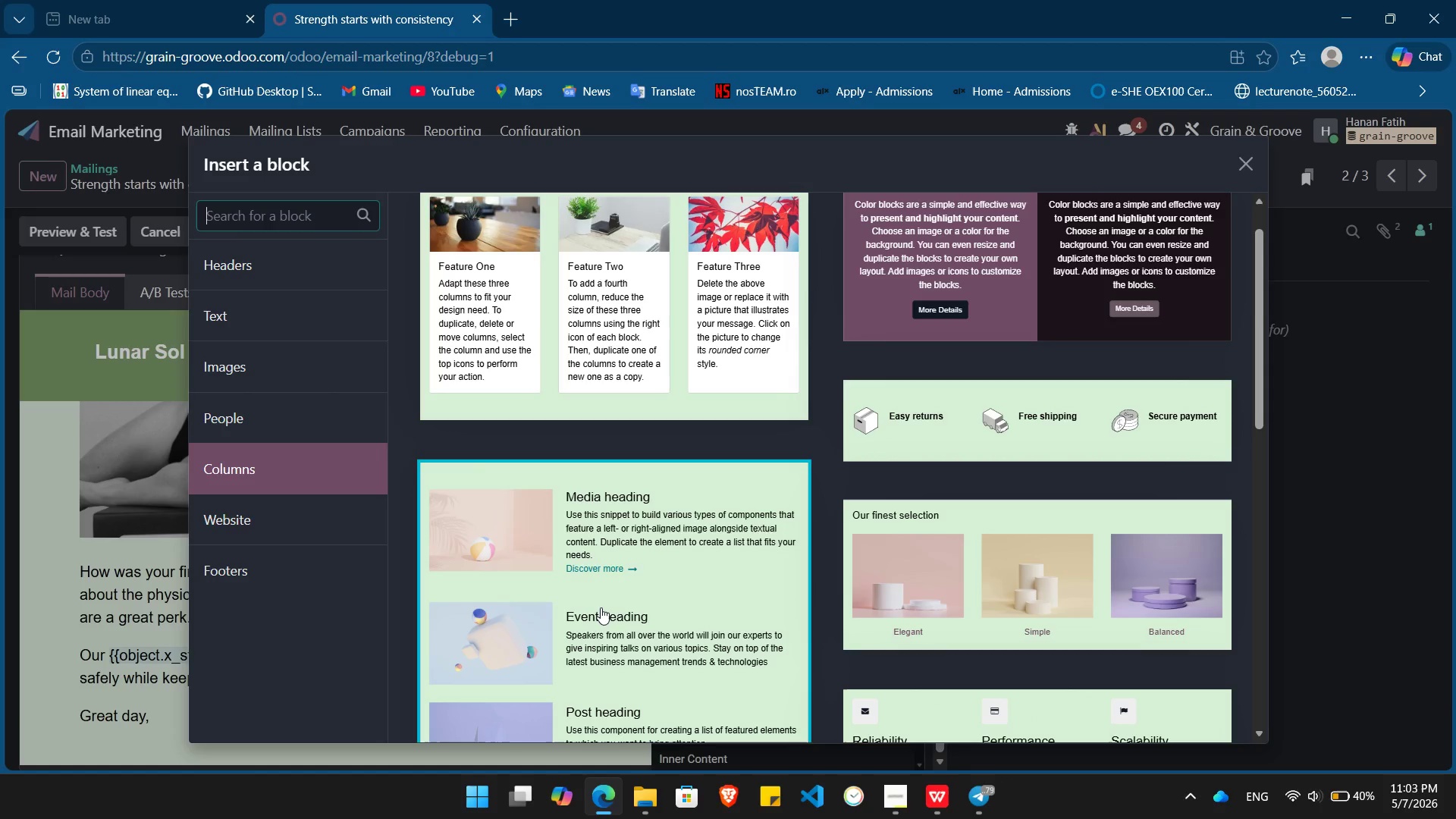 
wait(13.7)
 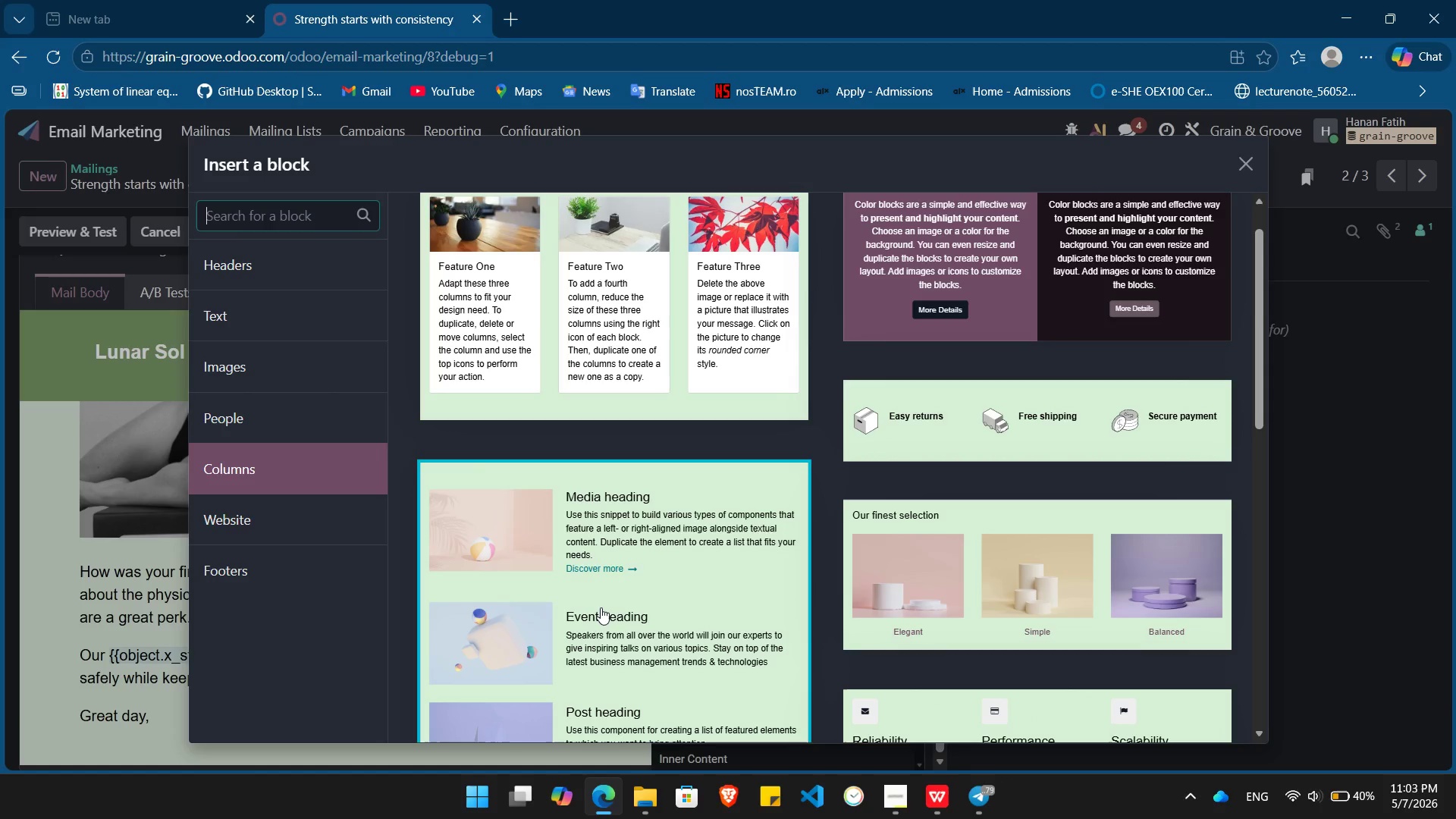 
left_click([1062, 610])
 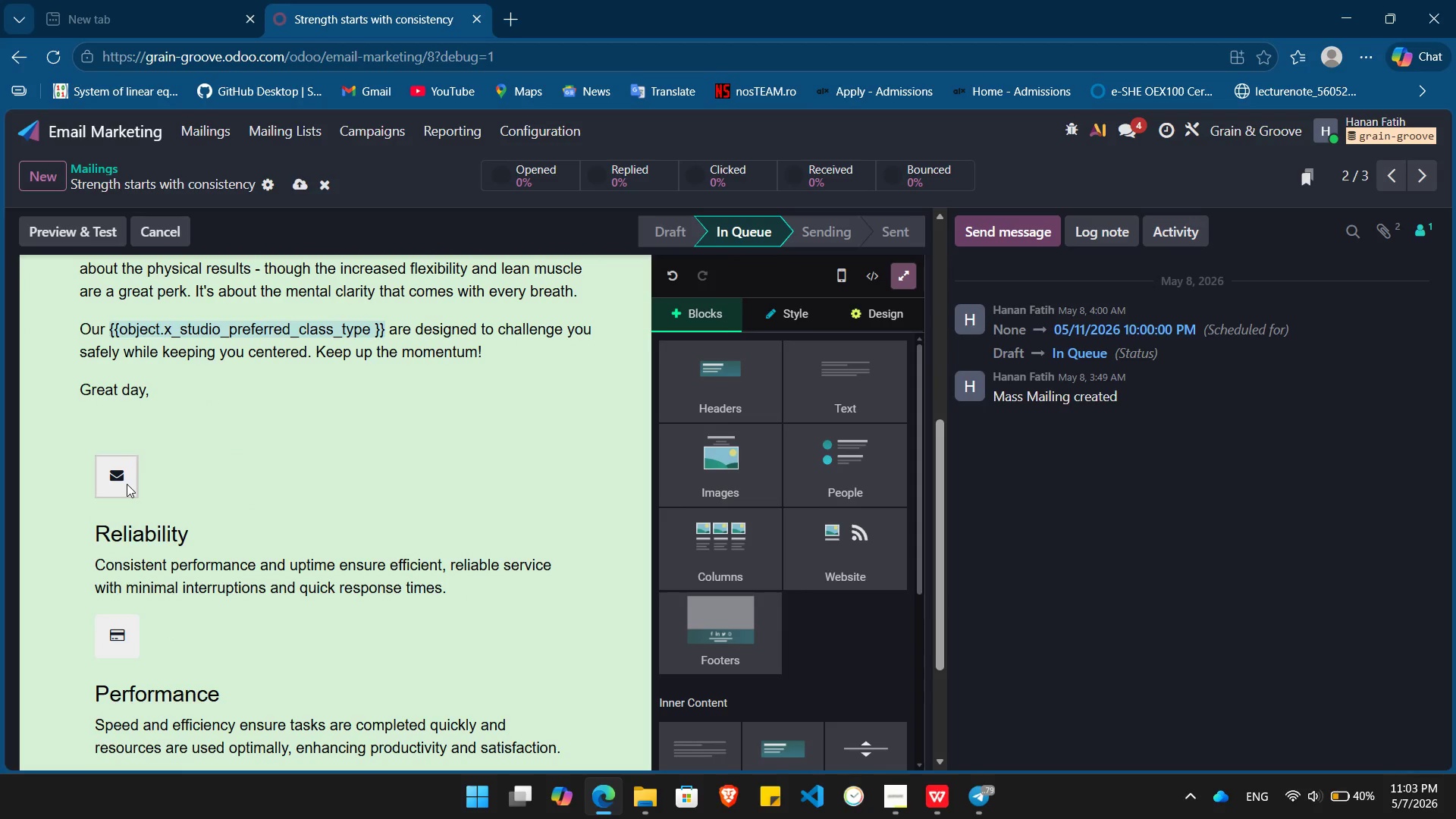 
left_click_drag(start_coordinate=[216, 541], to_coordinate=[88, 538])
 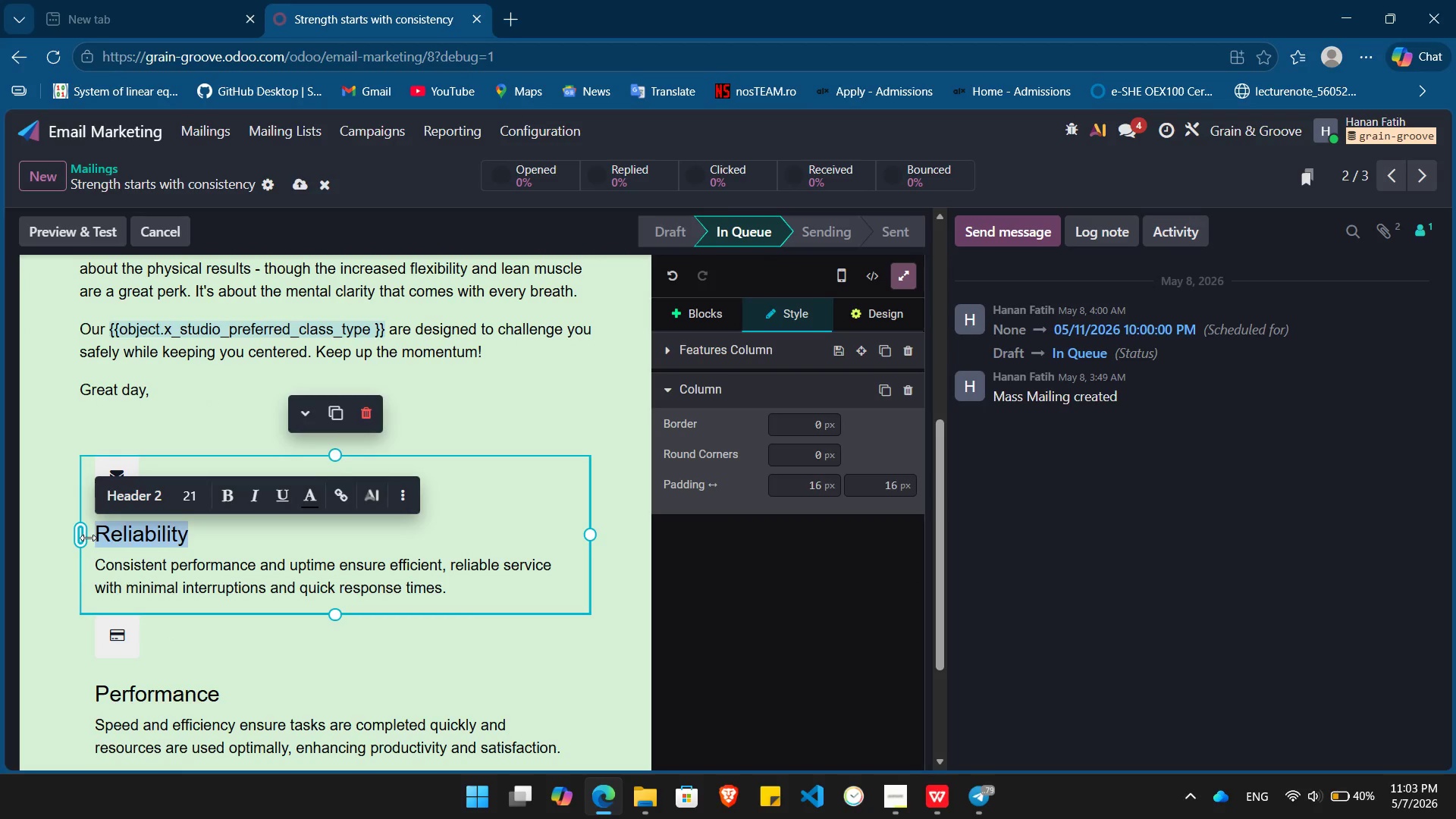 
type(Week 1)
 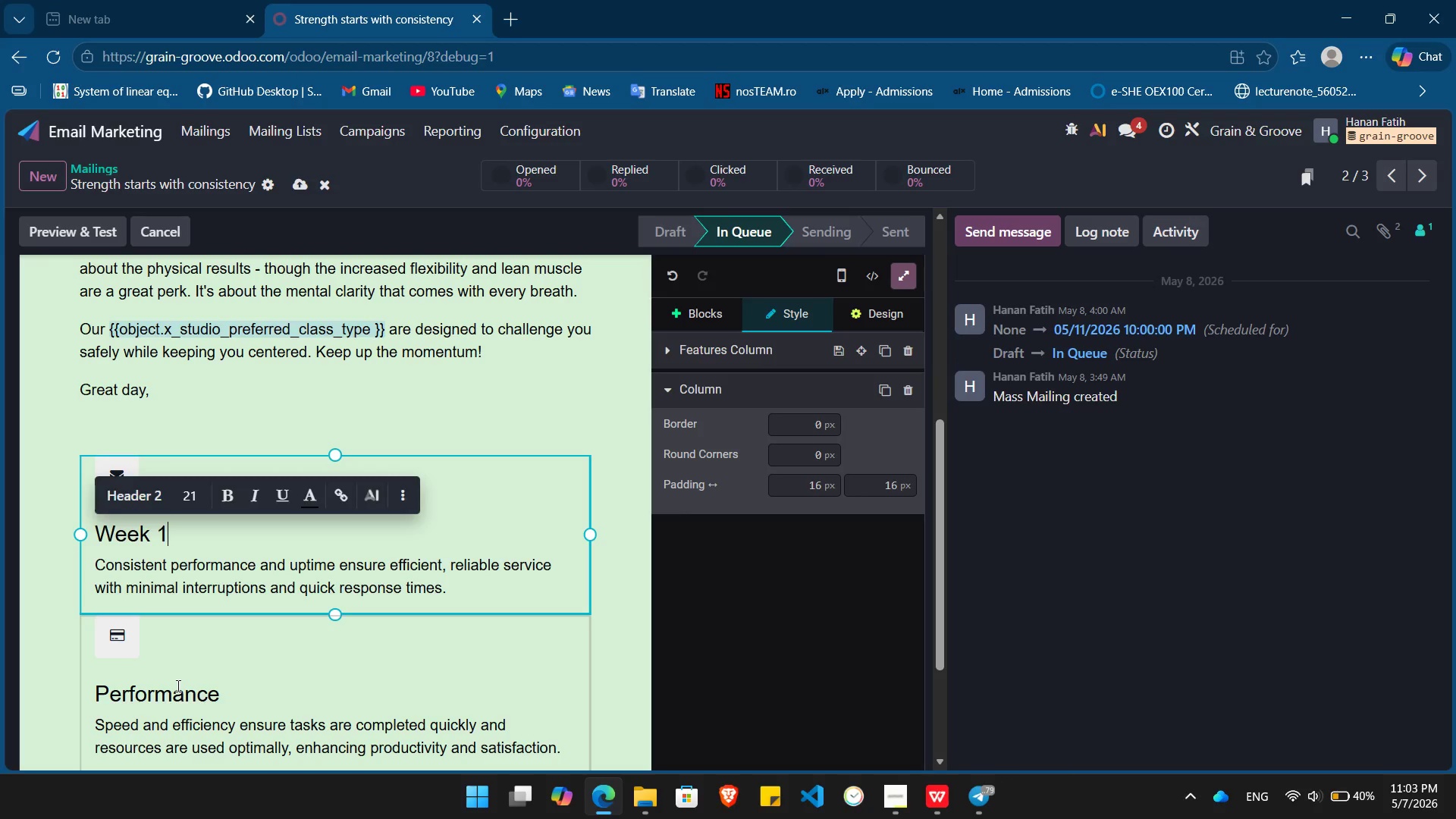 
double_click([177, 686])
 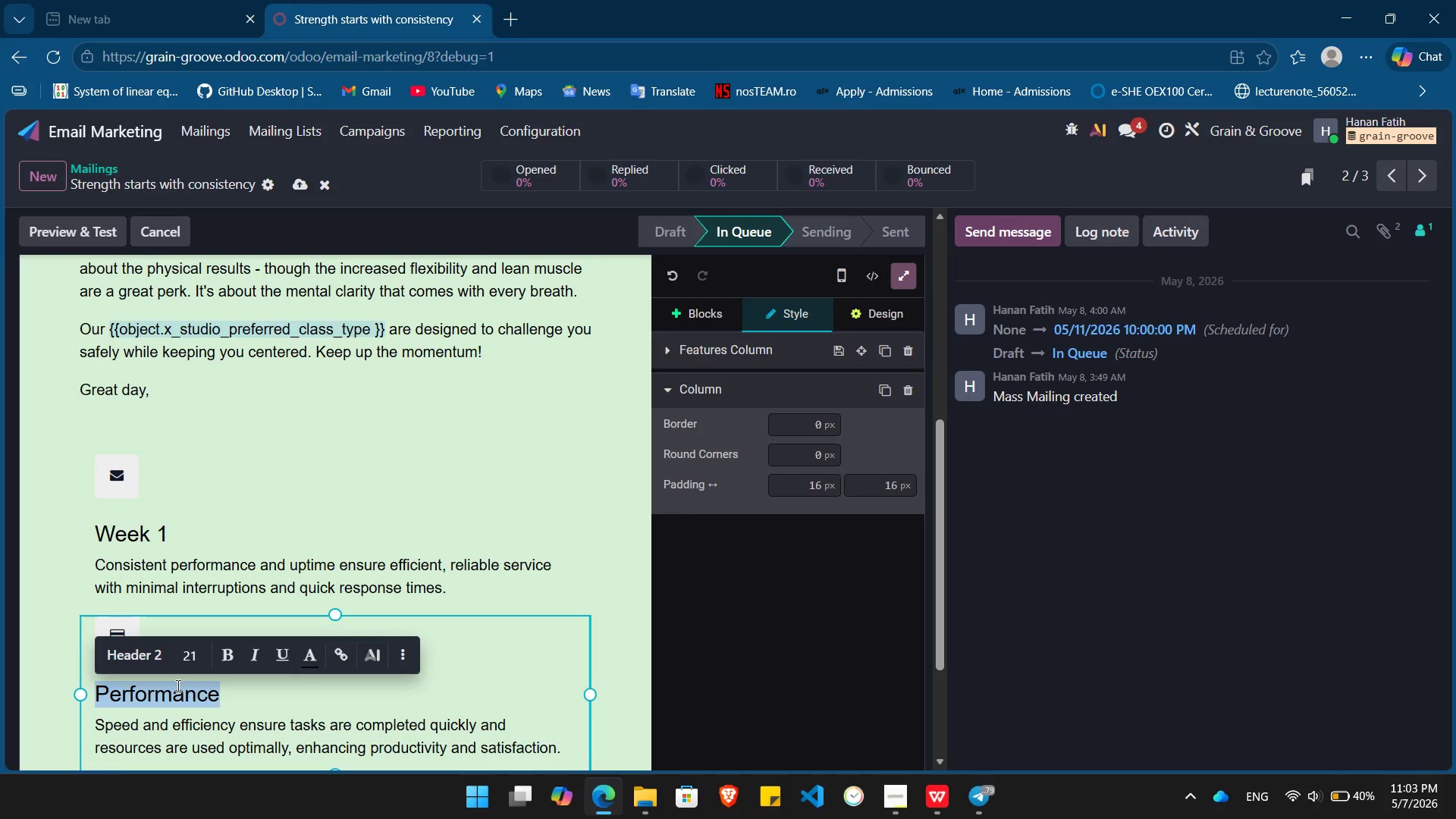 
wait(12.03)
 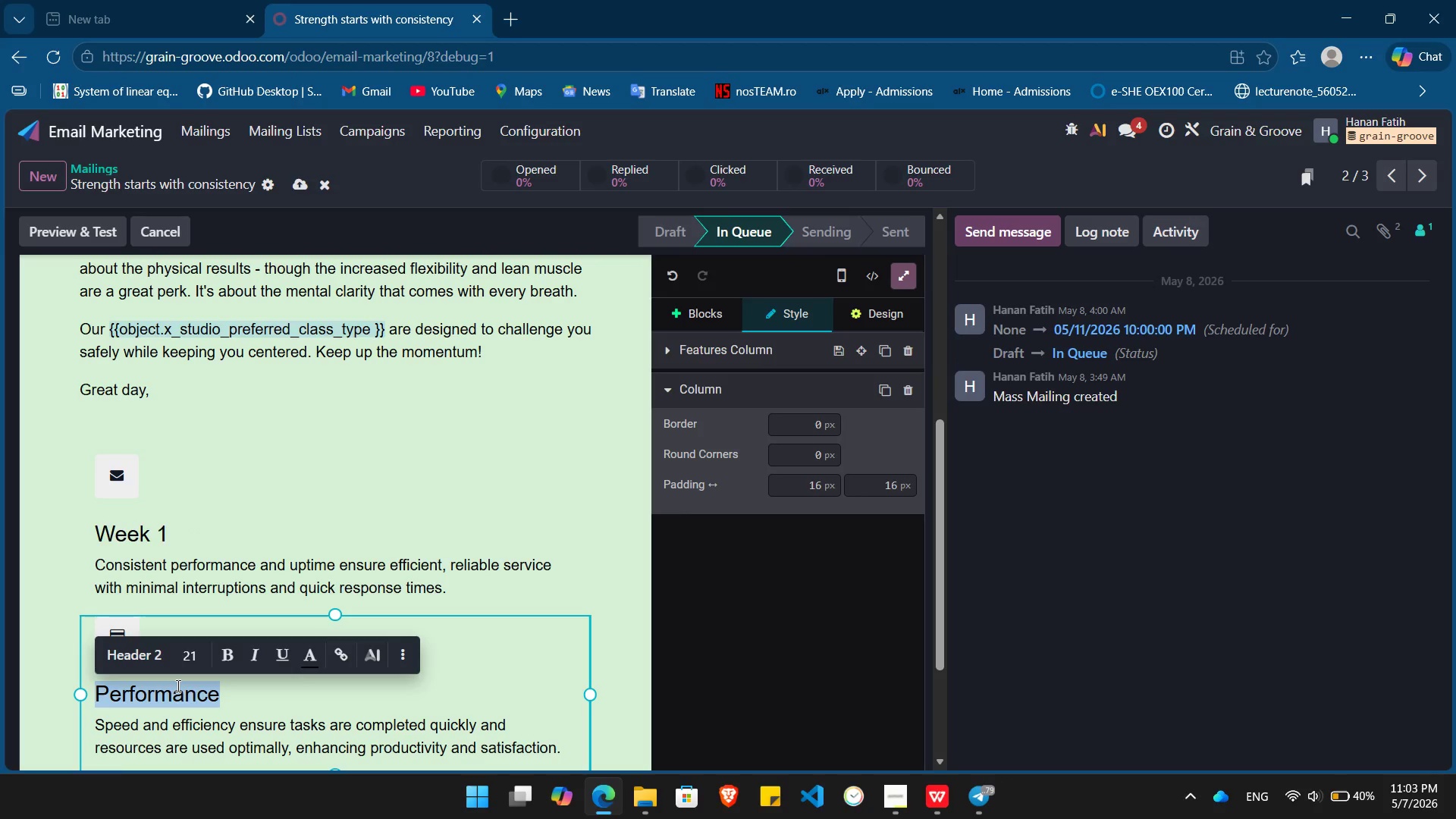 
type(Month 1)
 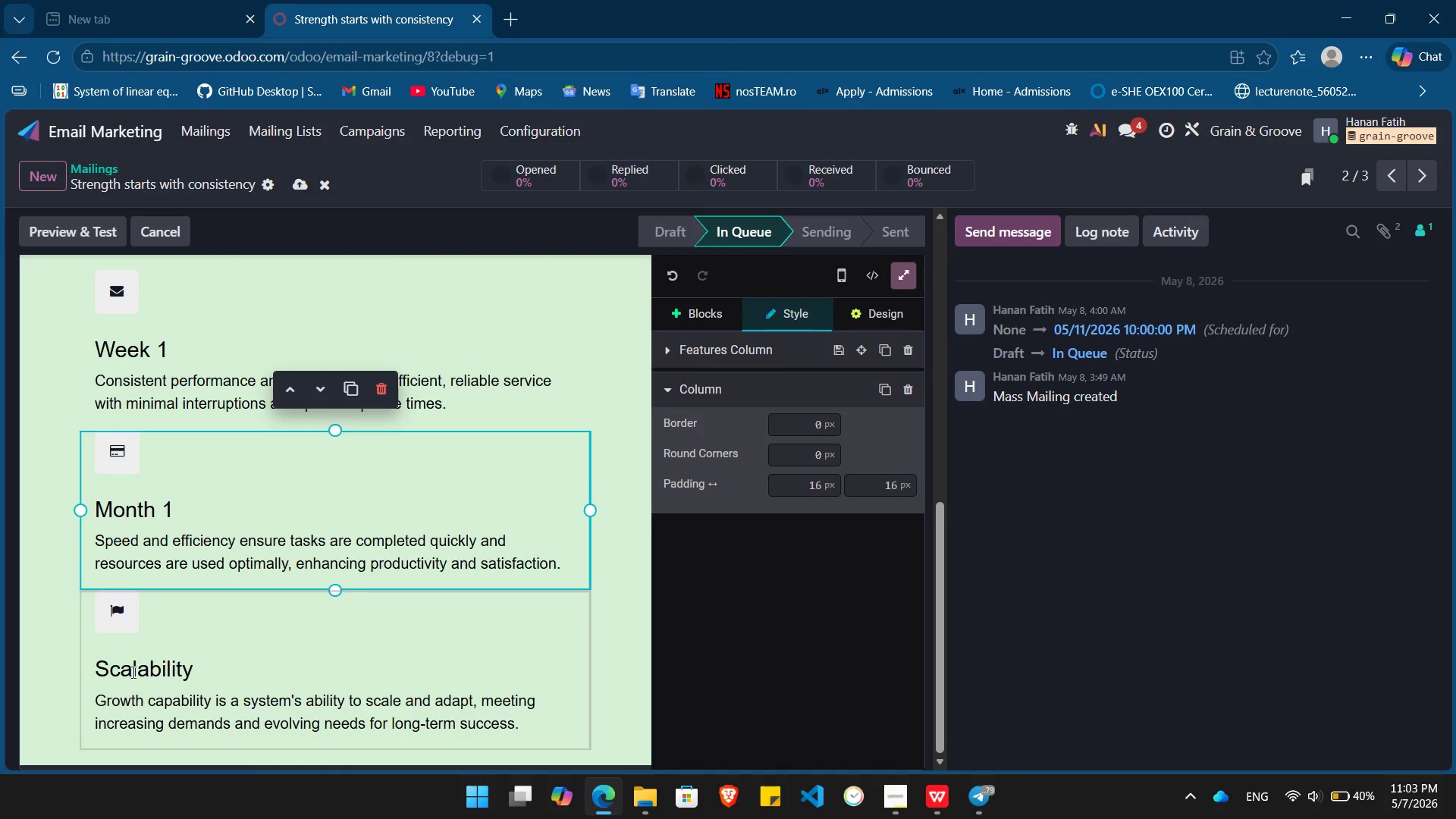 
double_click([132, 672])
 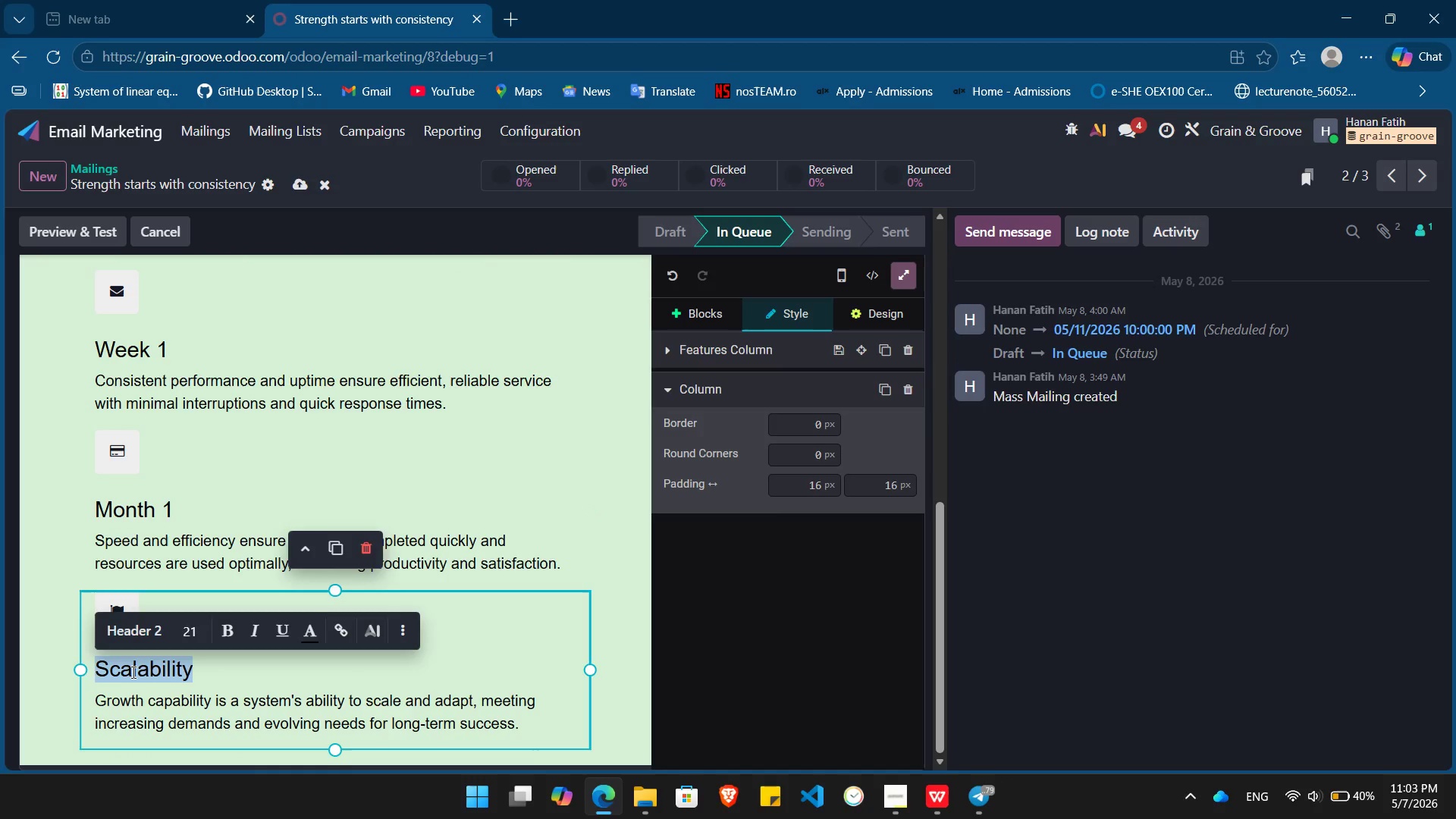 
type(Year 1)
 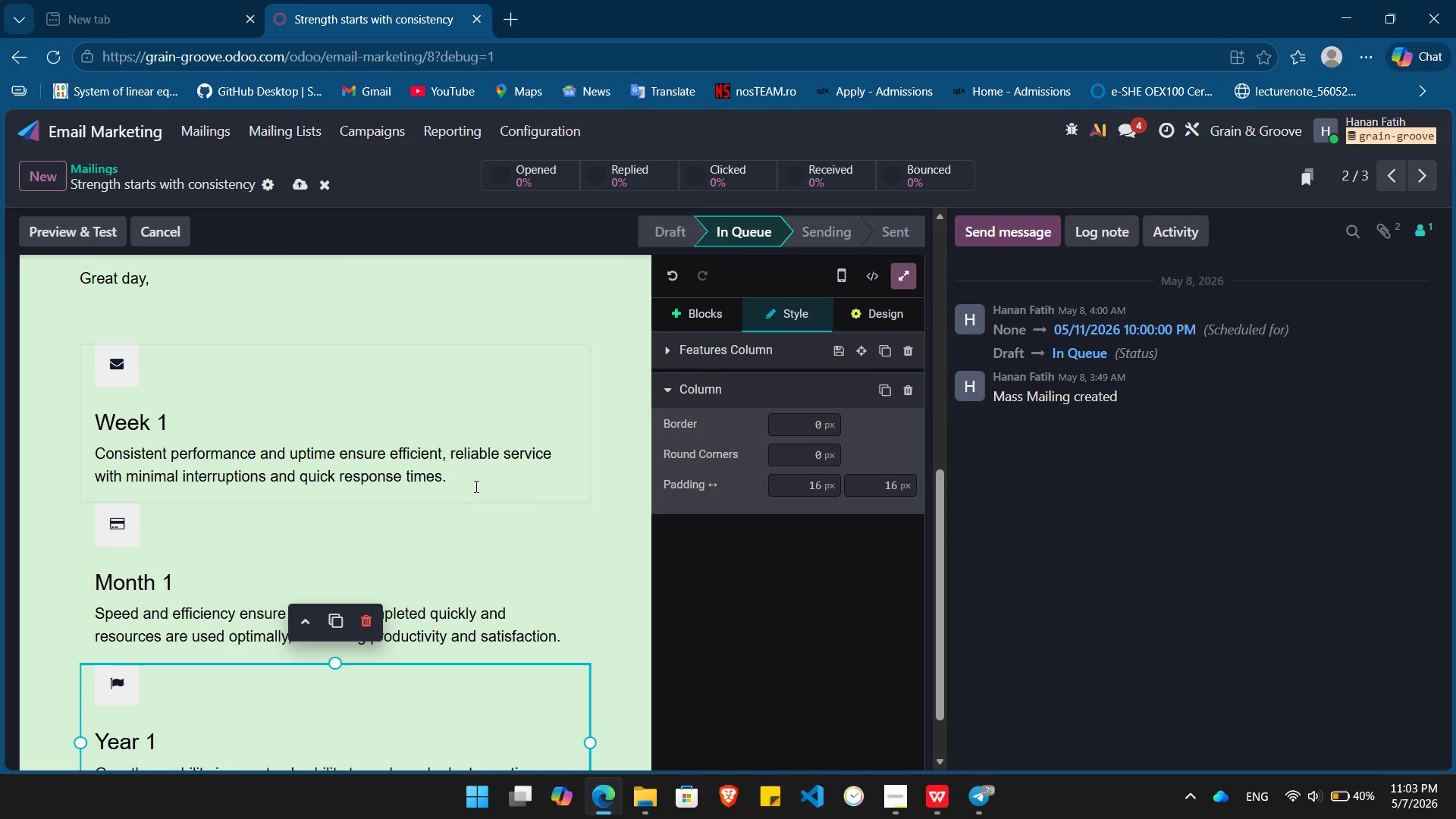 
left_click_drag(start_coordinate=[472, 484], to_coordinate=[94, 461])
 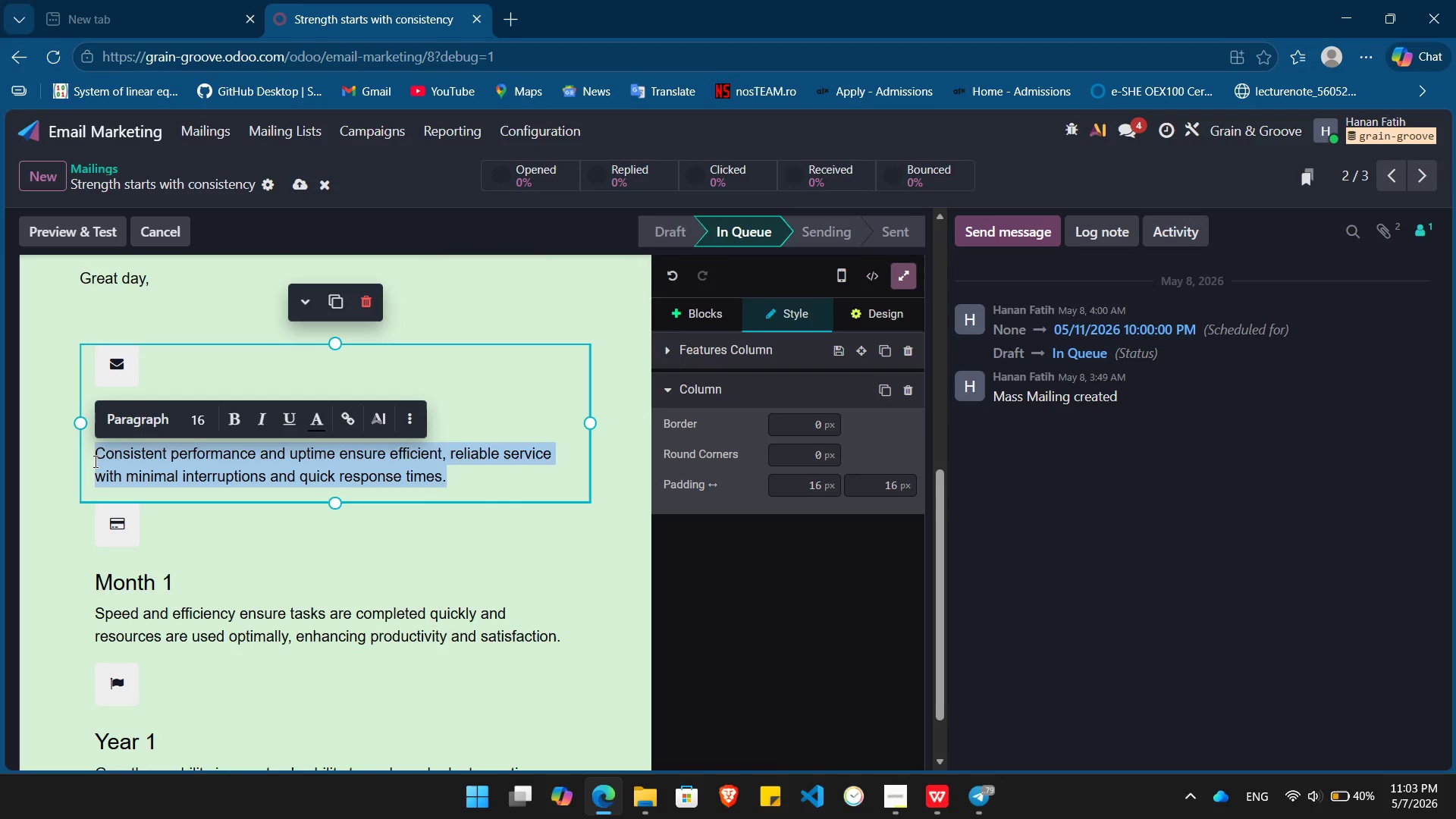 
type(\Finding your balance and learning the breath.)
 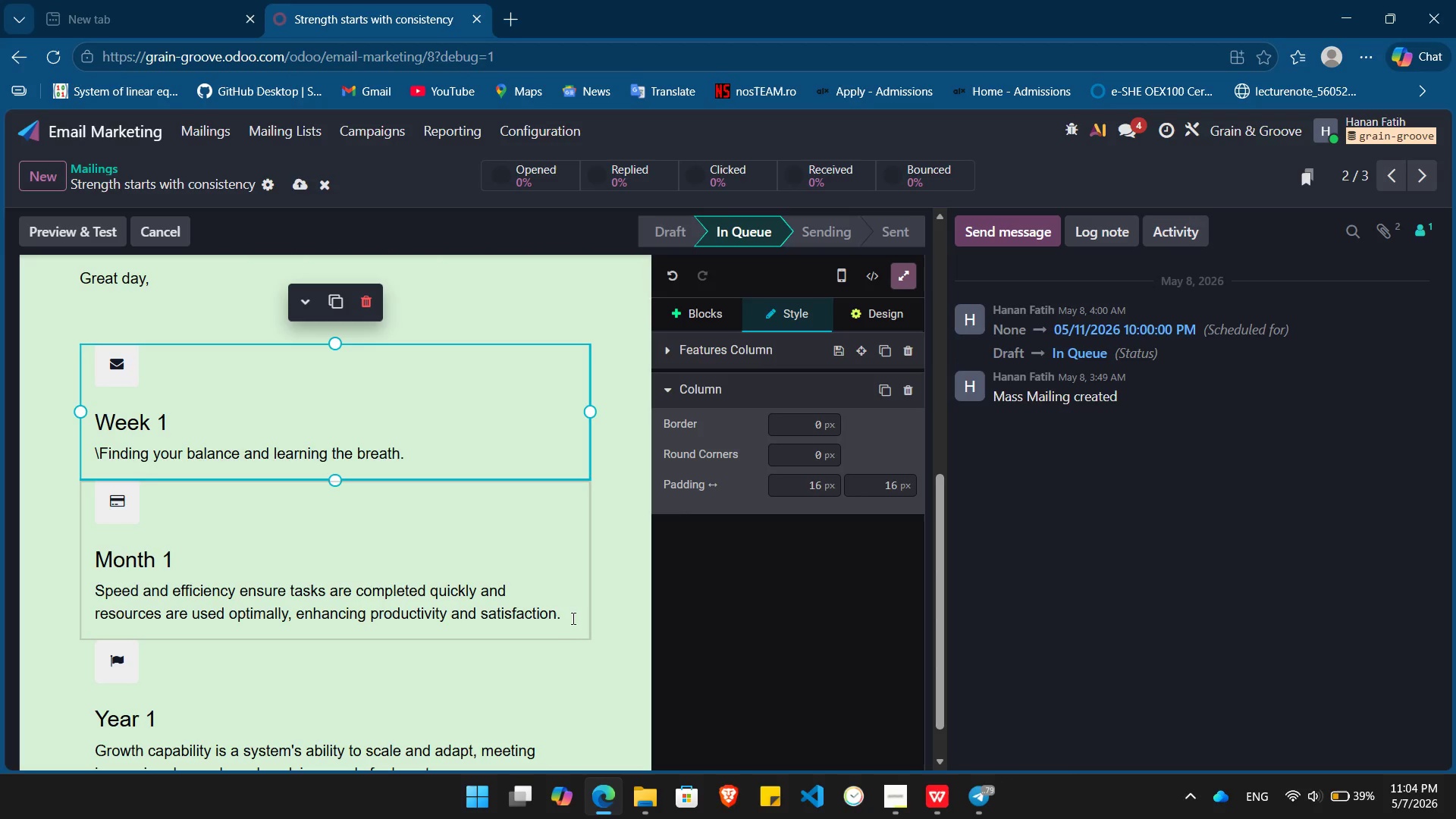 
left_click_drag(start_coordinate=[578, 615], to_coordinate=[88, 593])
 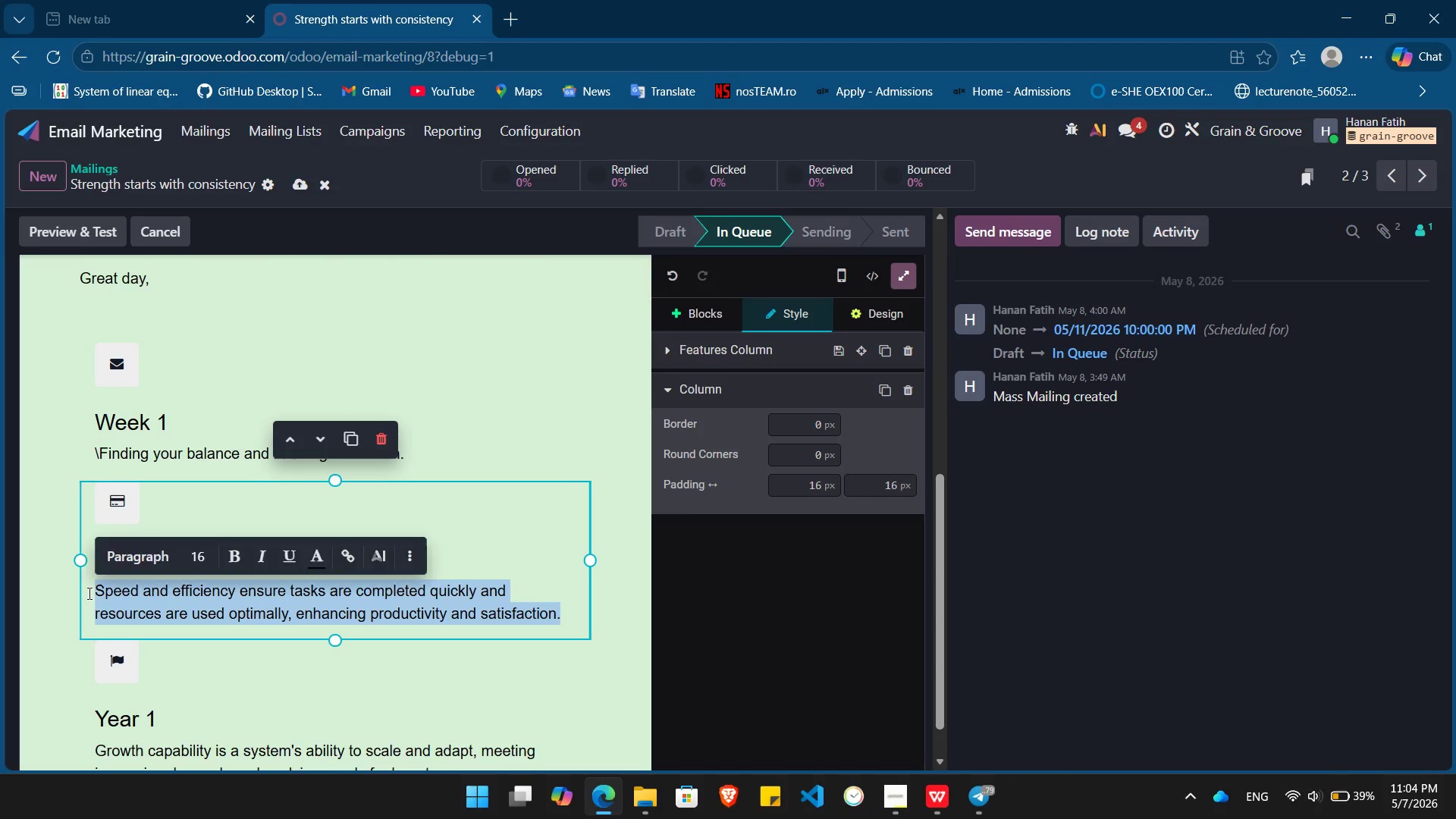 
key(Backspace)
type(Noticab)
key(Backspace)
key(Backspace)
type(eable core stability and improved posture.)
 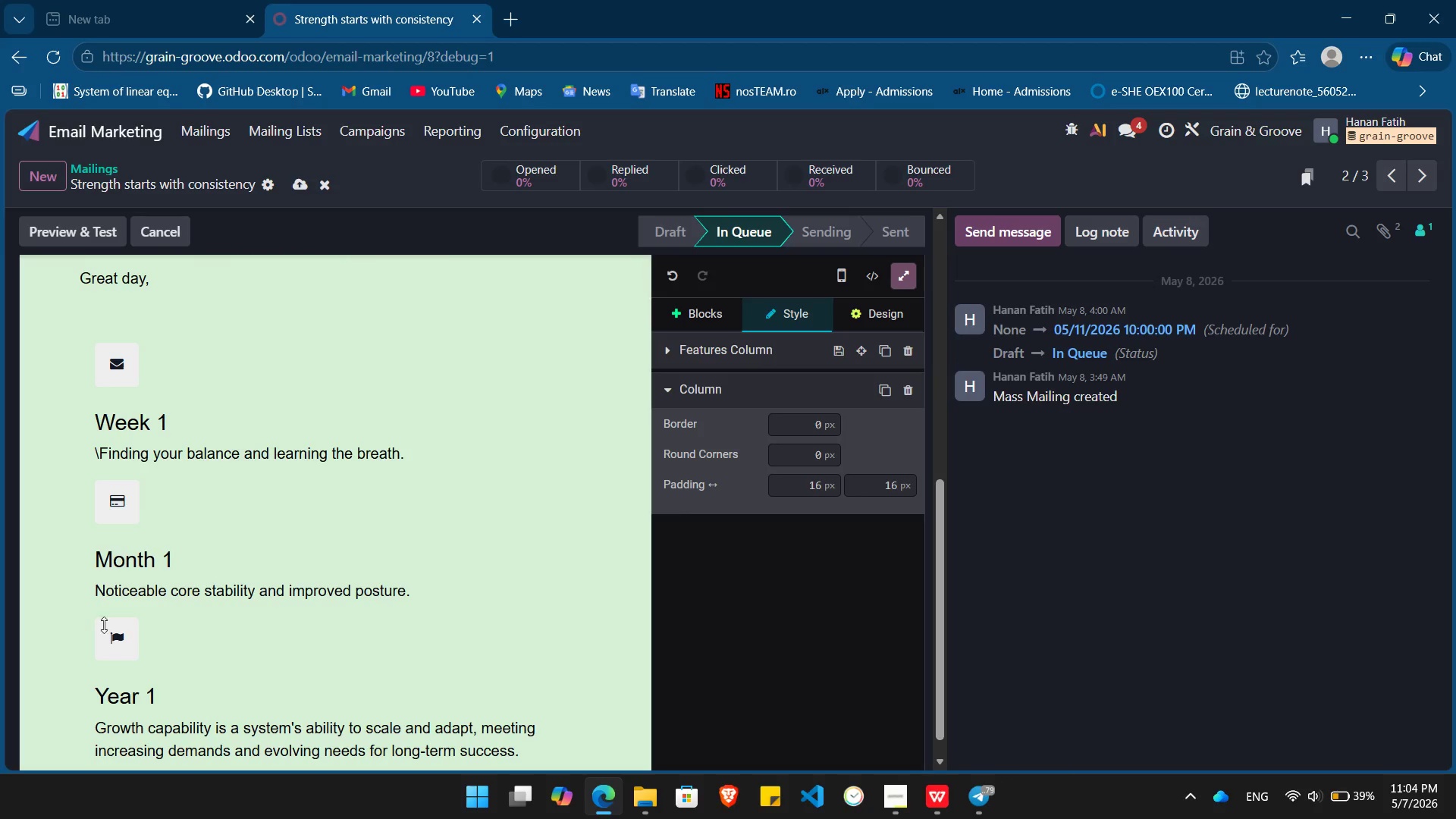 
left_click_drag(start_coordinate=[534, 719], to_coordinate=[97, 693])
 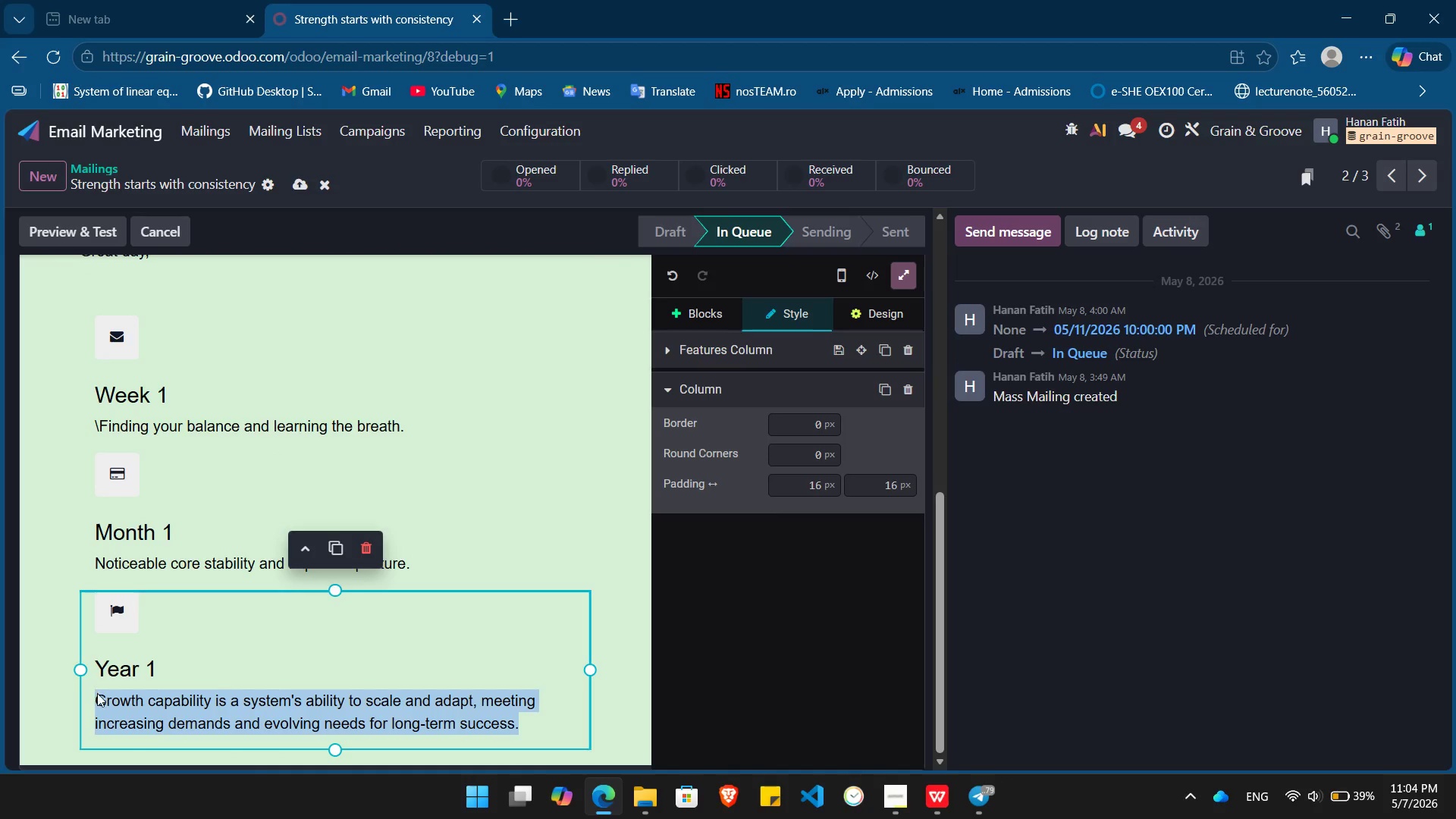 
key(Backspace)
type(Total mind-body transformation and peak flexin)
key(Backspace)
type(bility.)
 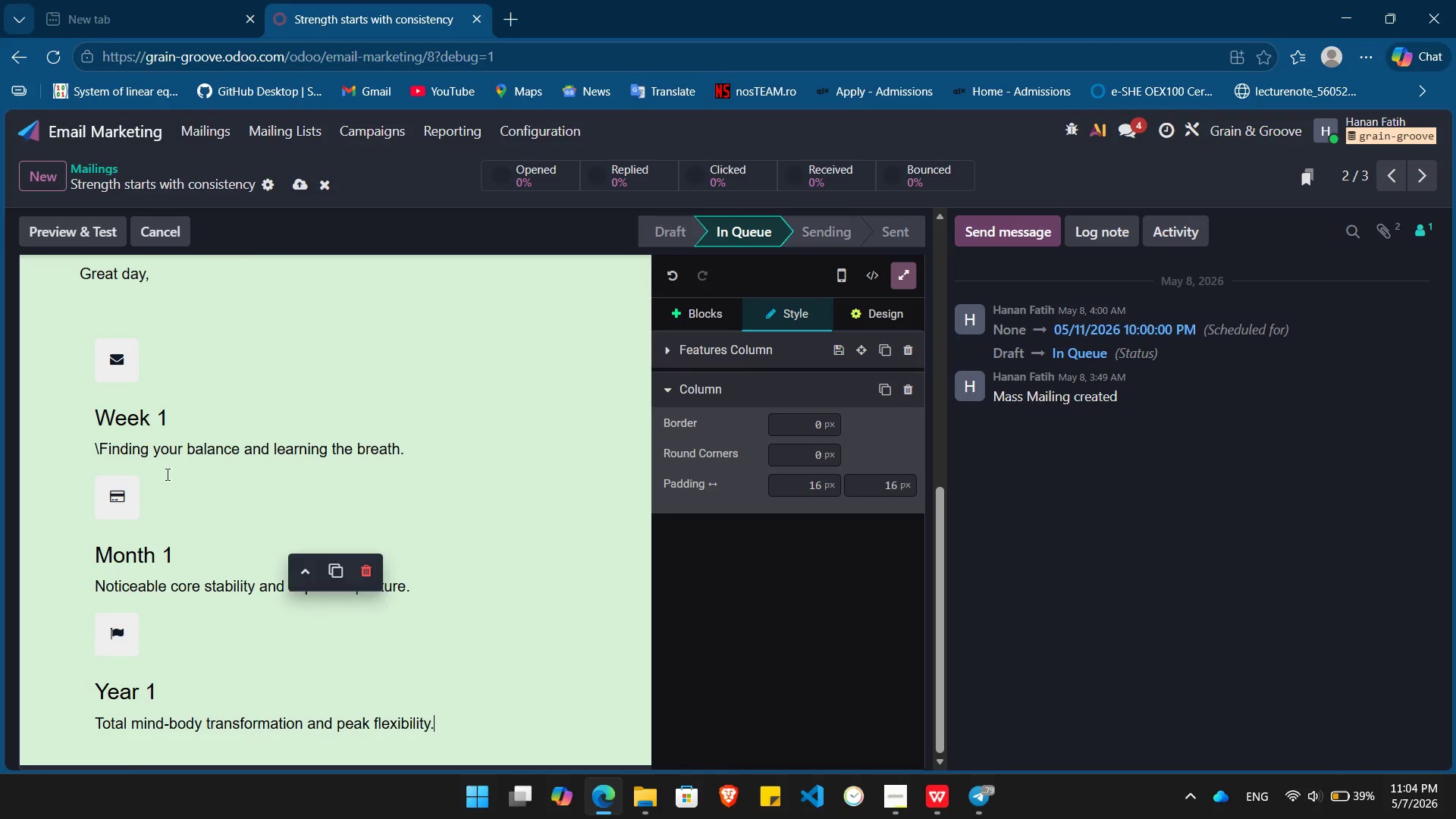 
left_click([122, 356])
 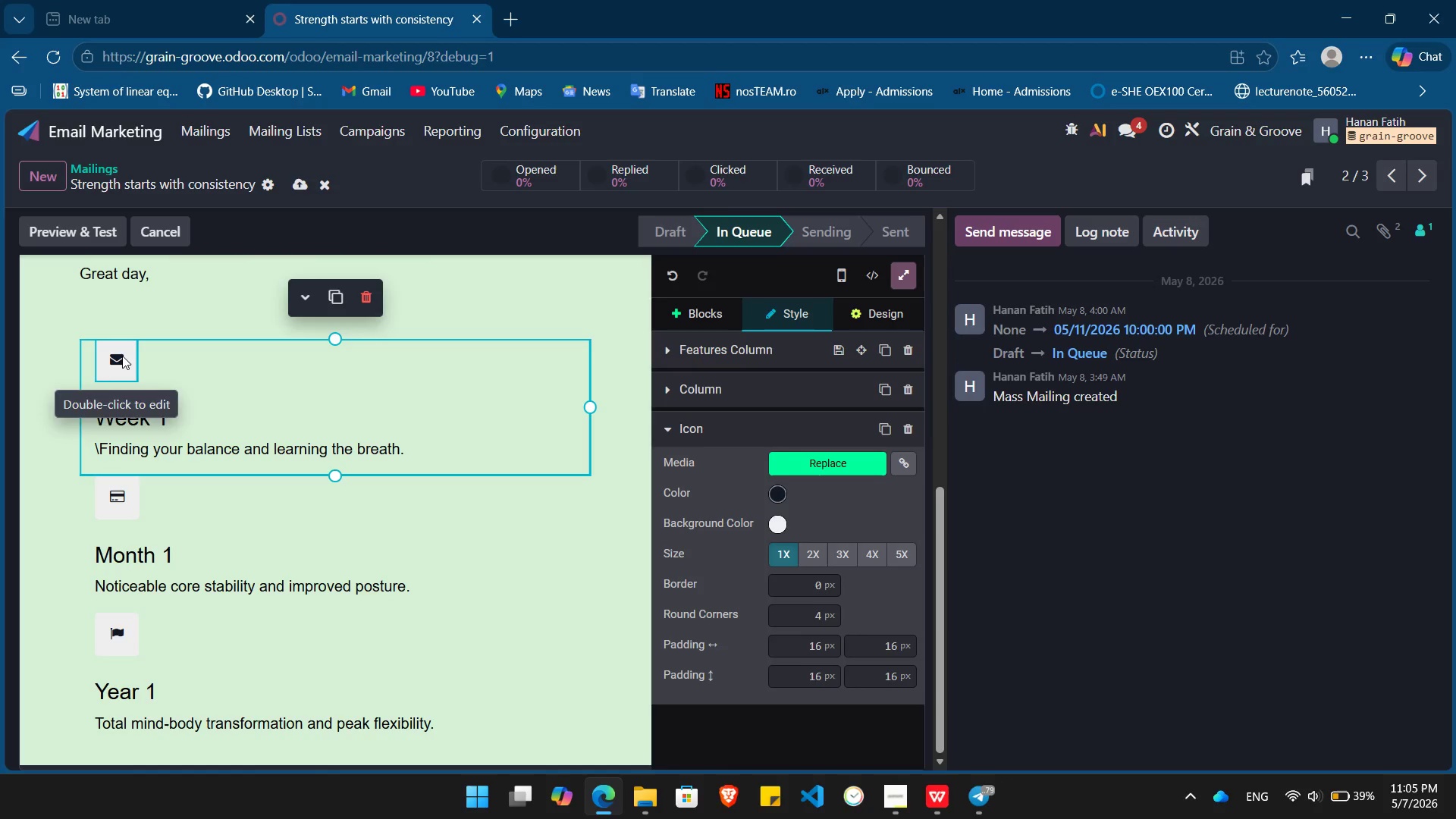 
double_click([122, 356])
 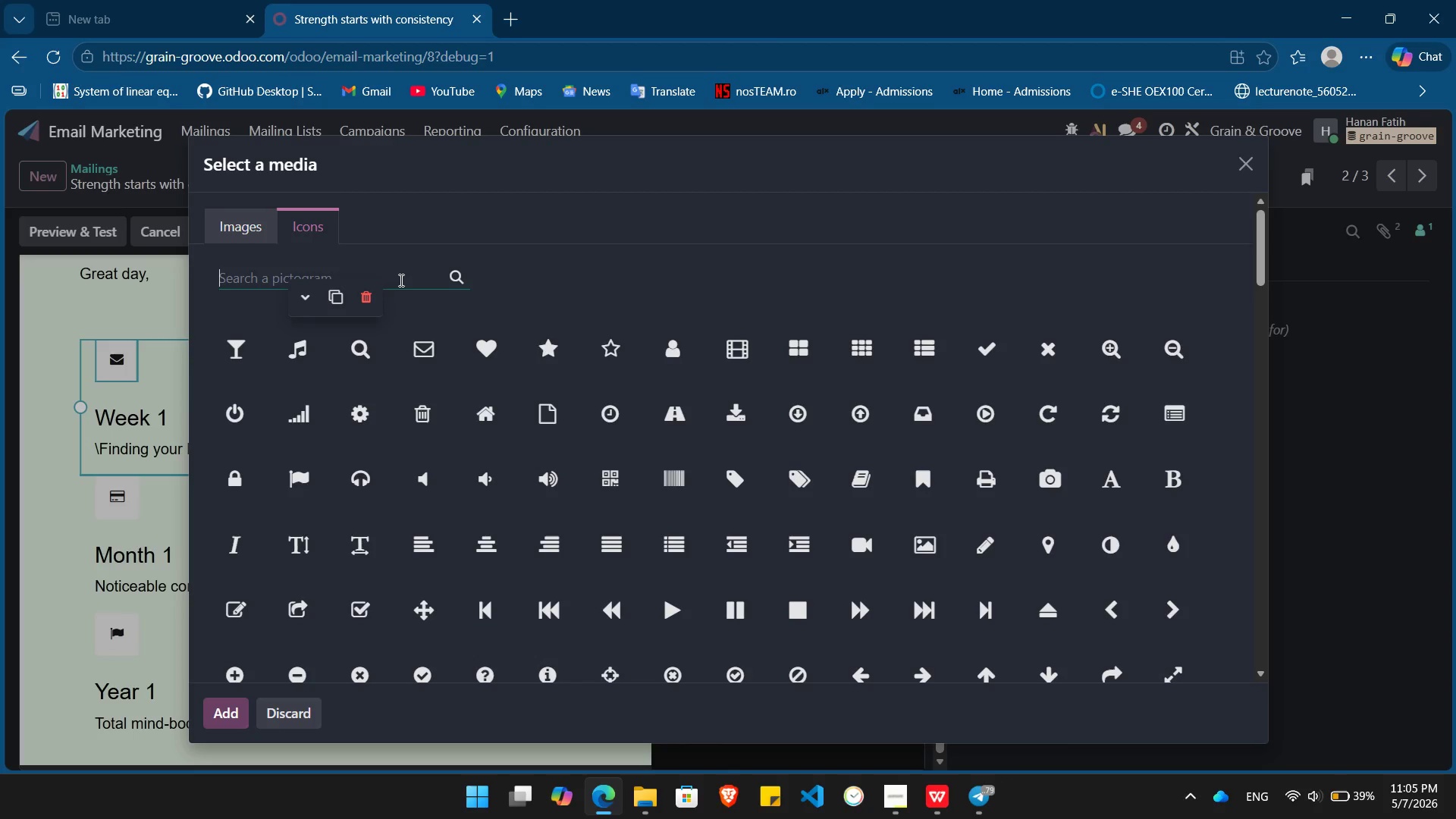 
key(Numpad1)
 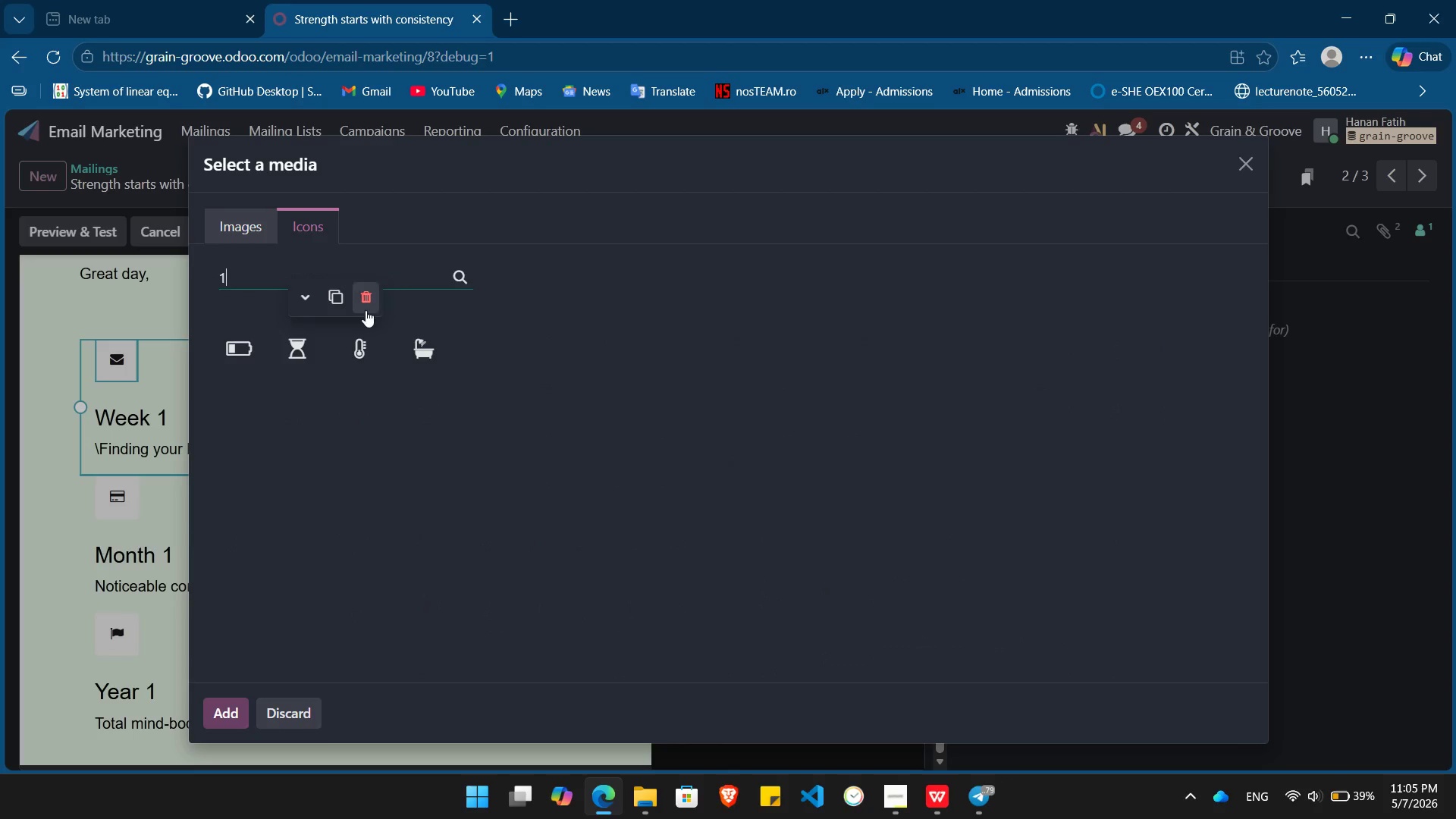 
left_click([300, 348])
 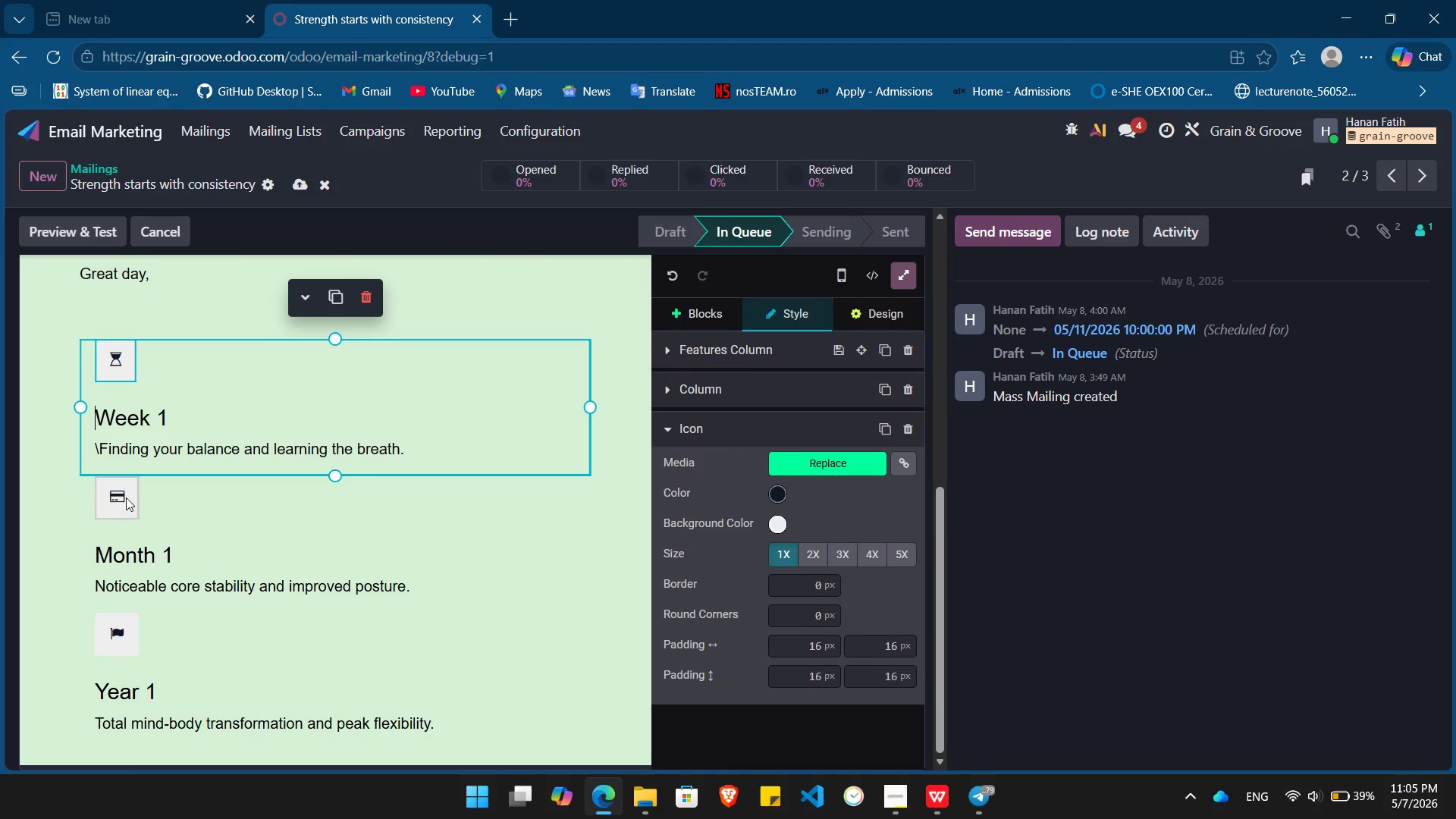 
double_click([126, 497])
 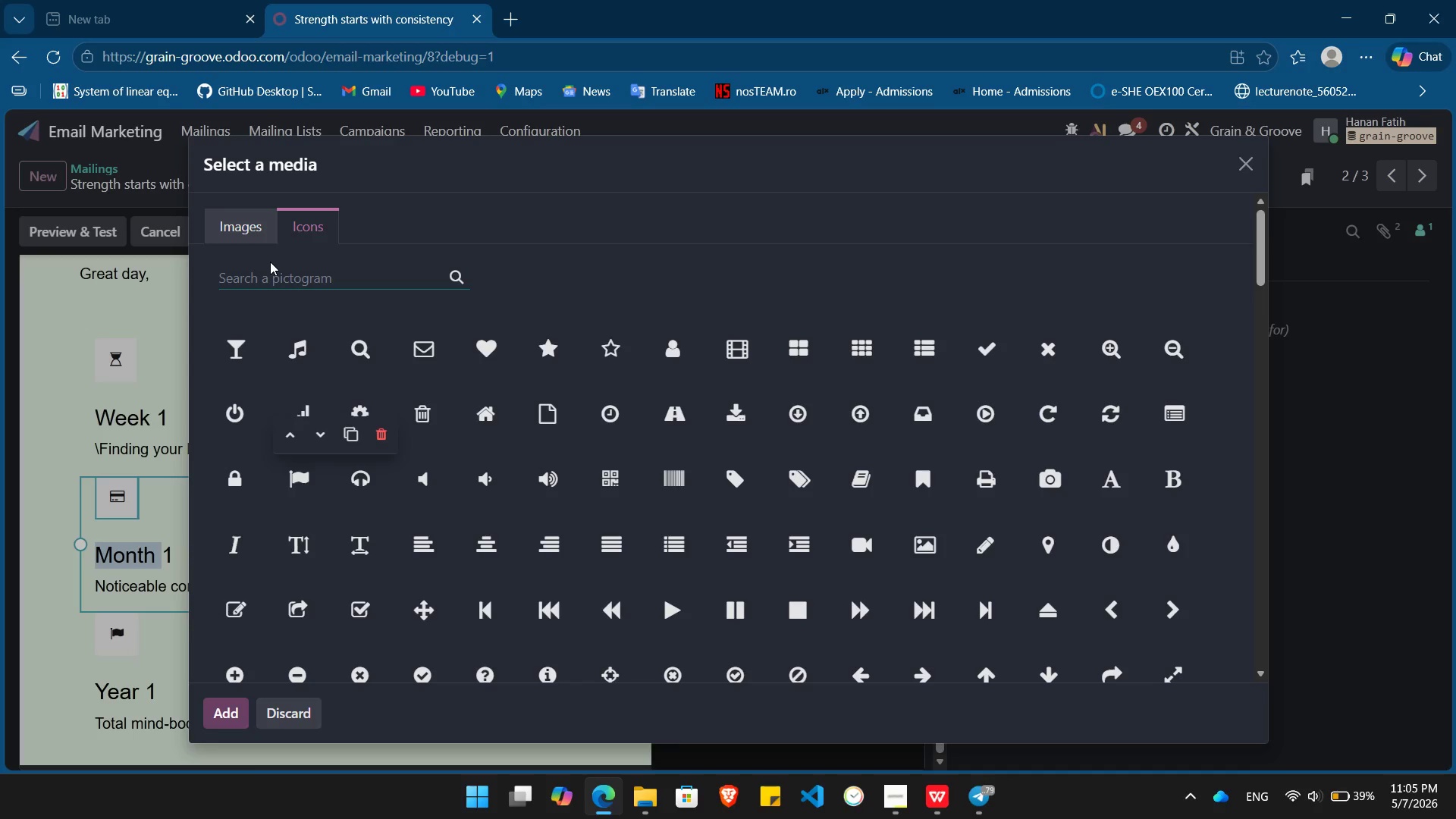 
key(Numpad1)
 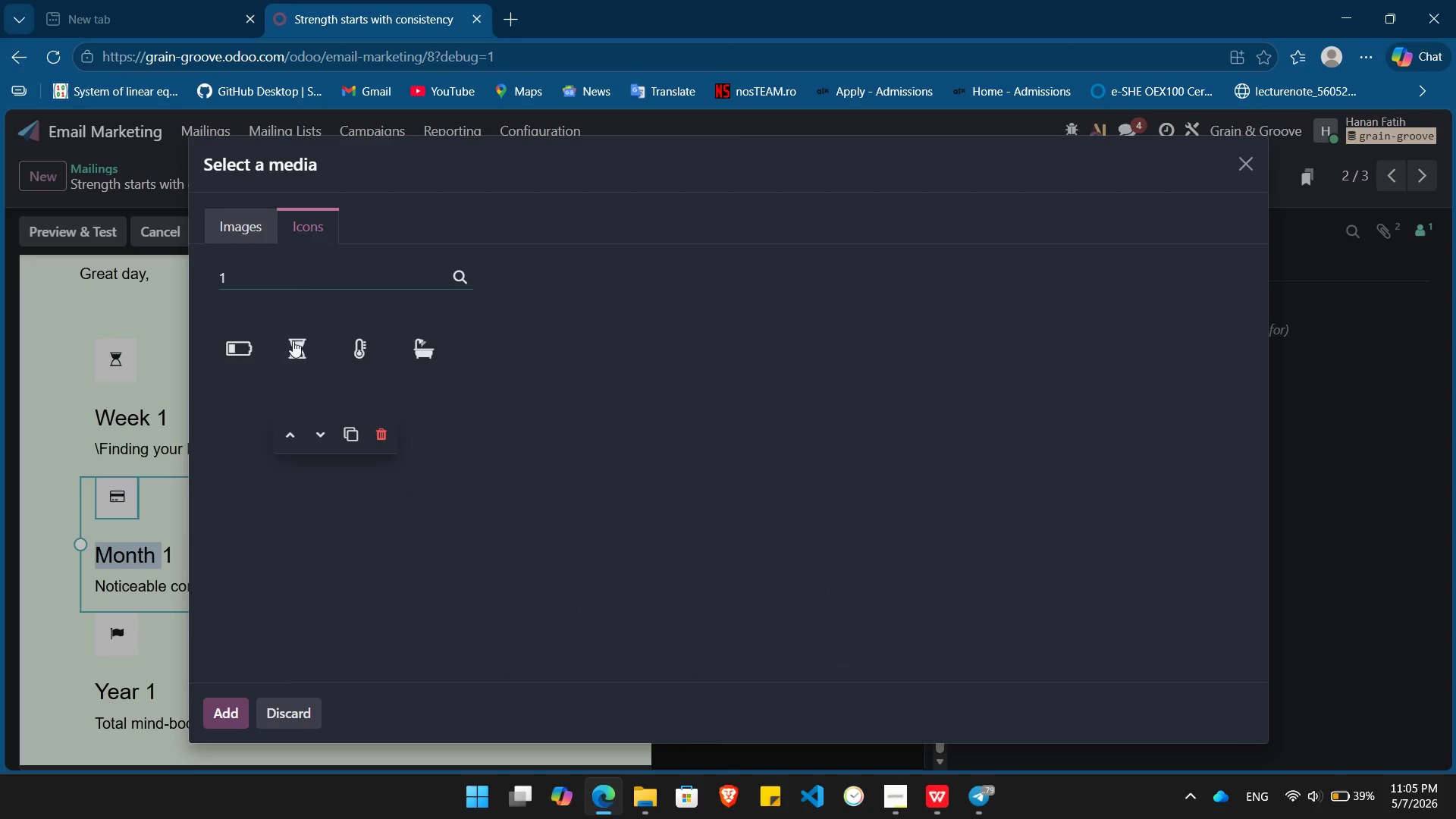 
left_click([294, 352])
 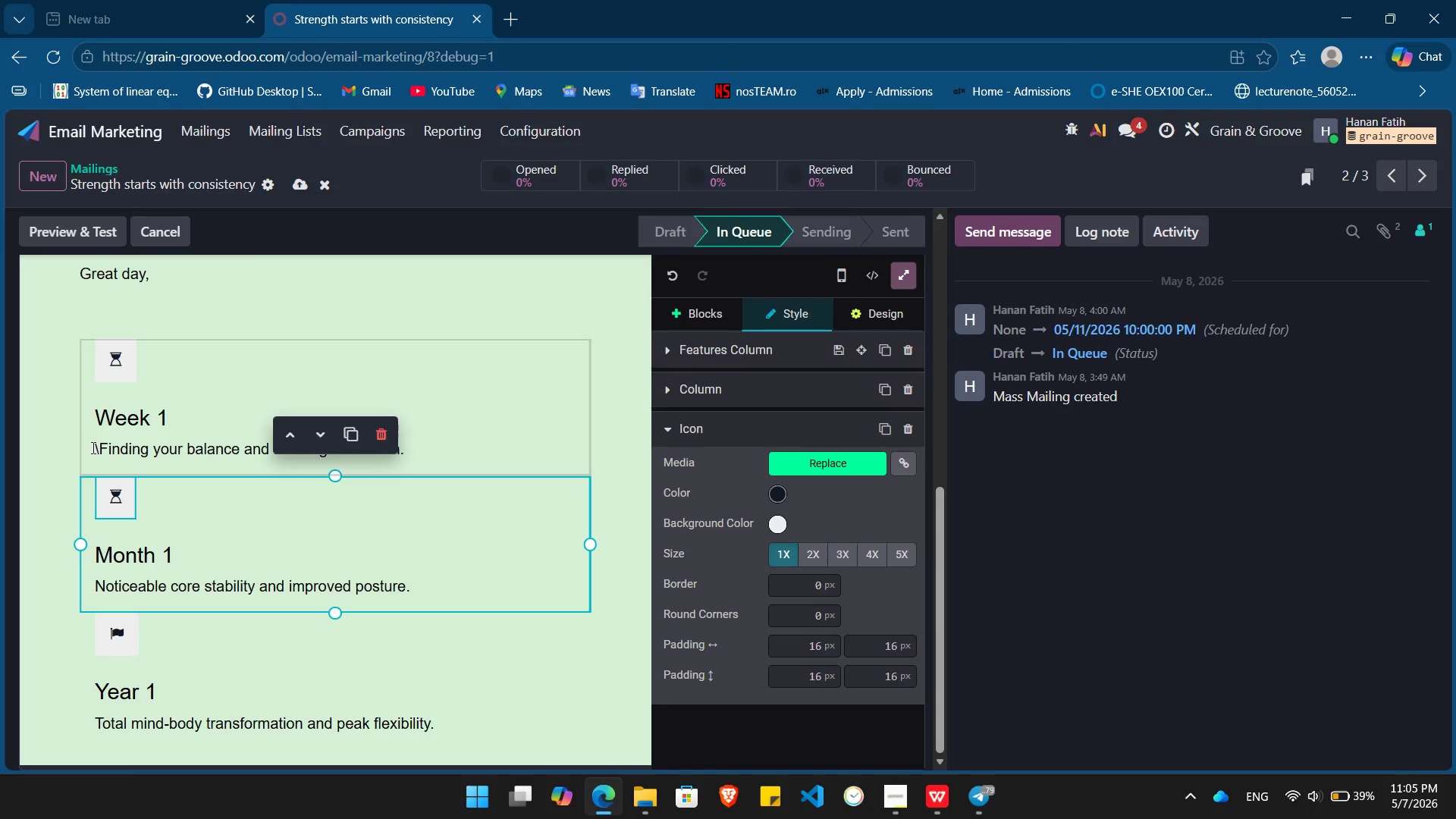 
left_click([102, 453])
 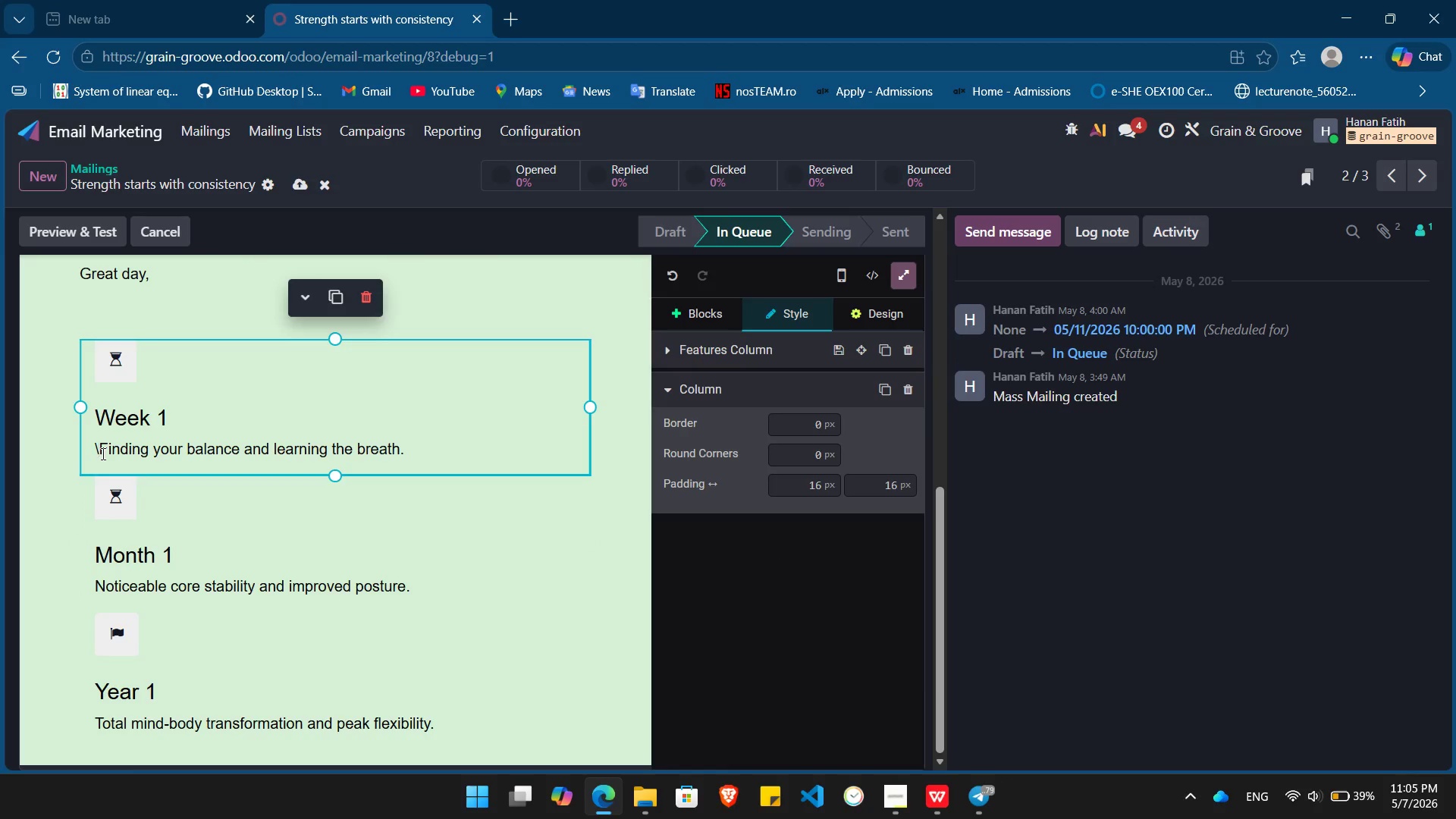 
key(Backspace)
 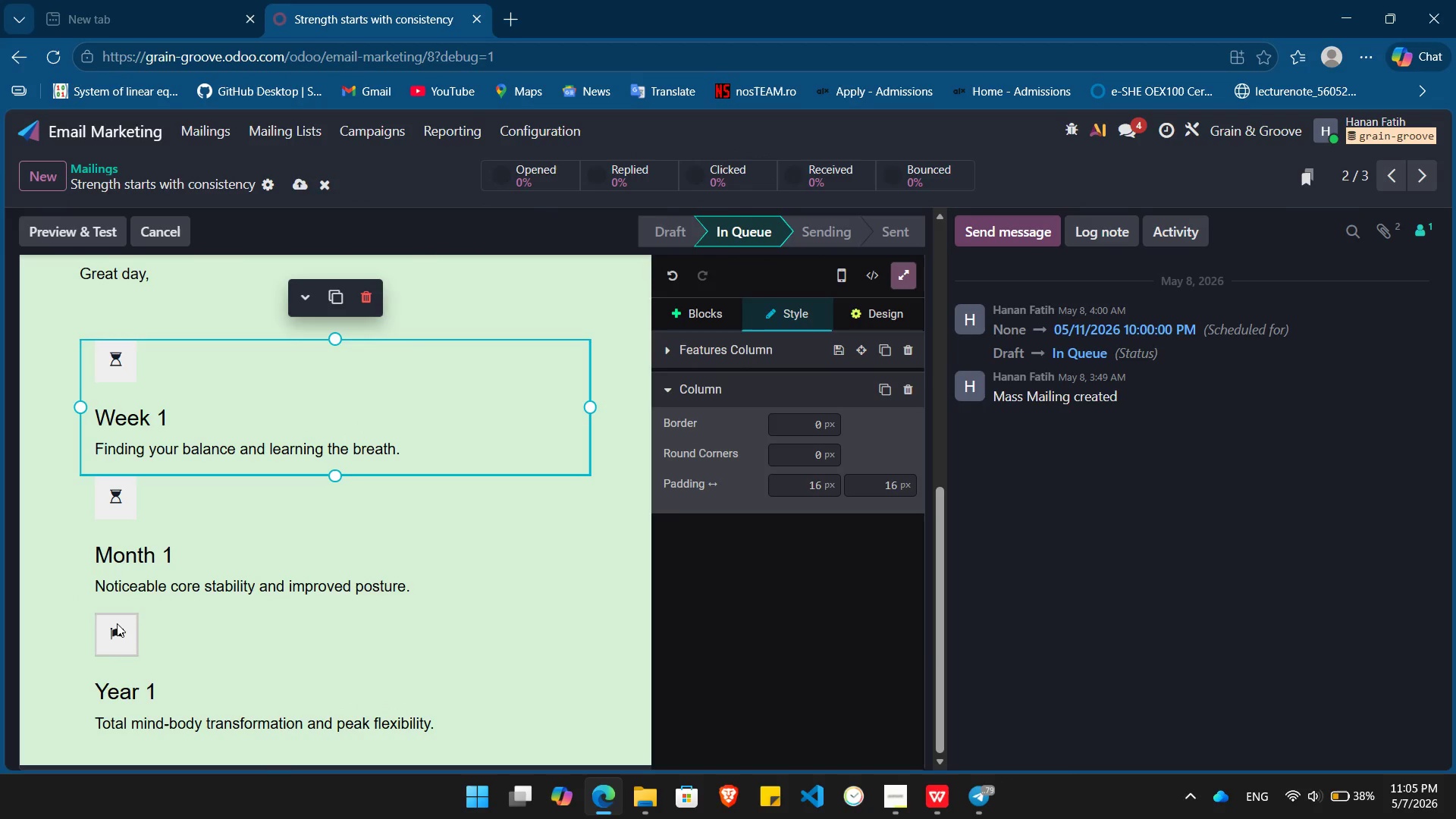 
double_click([117, 623])
 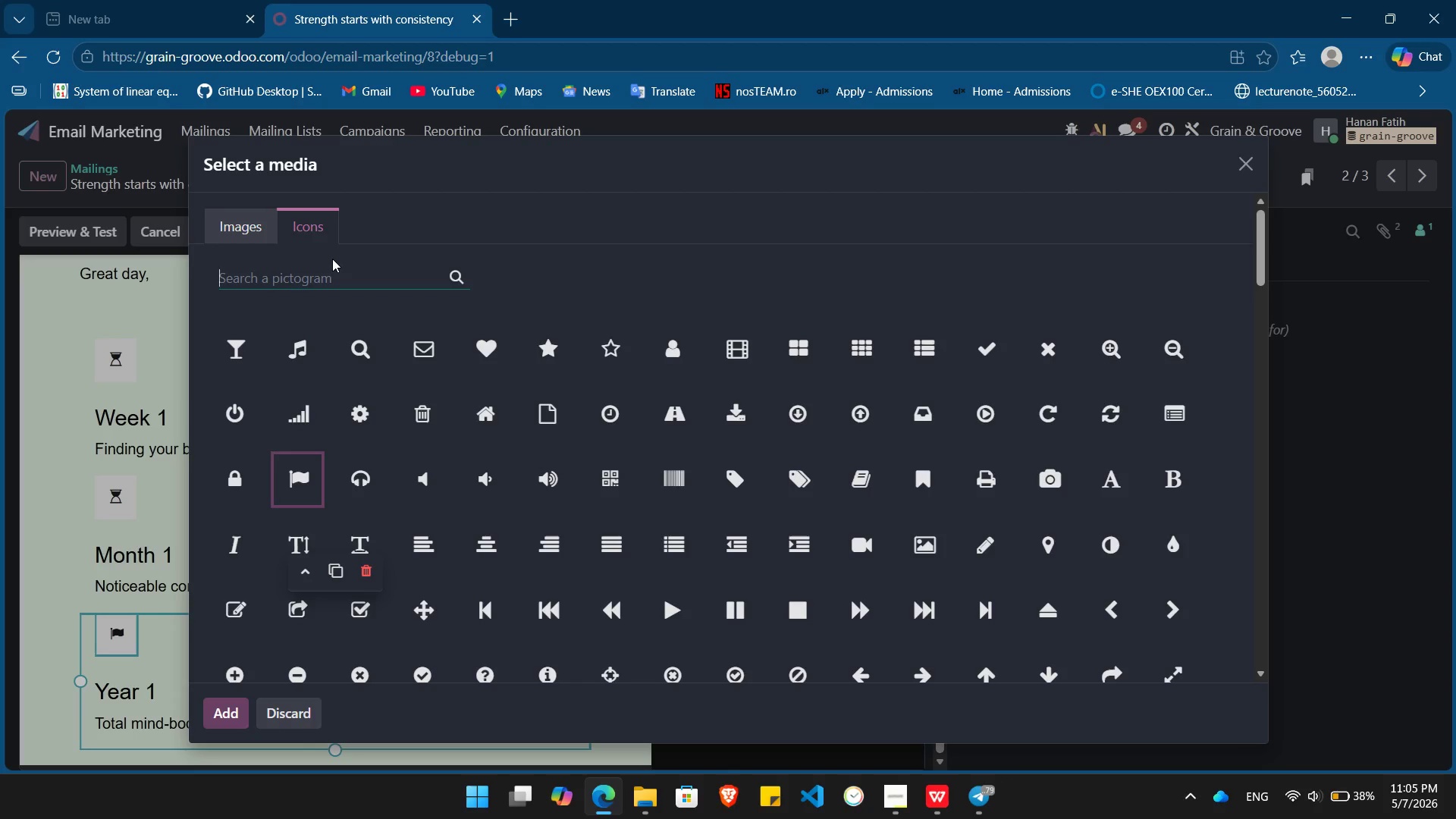 
wait(5.86)
 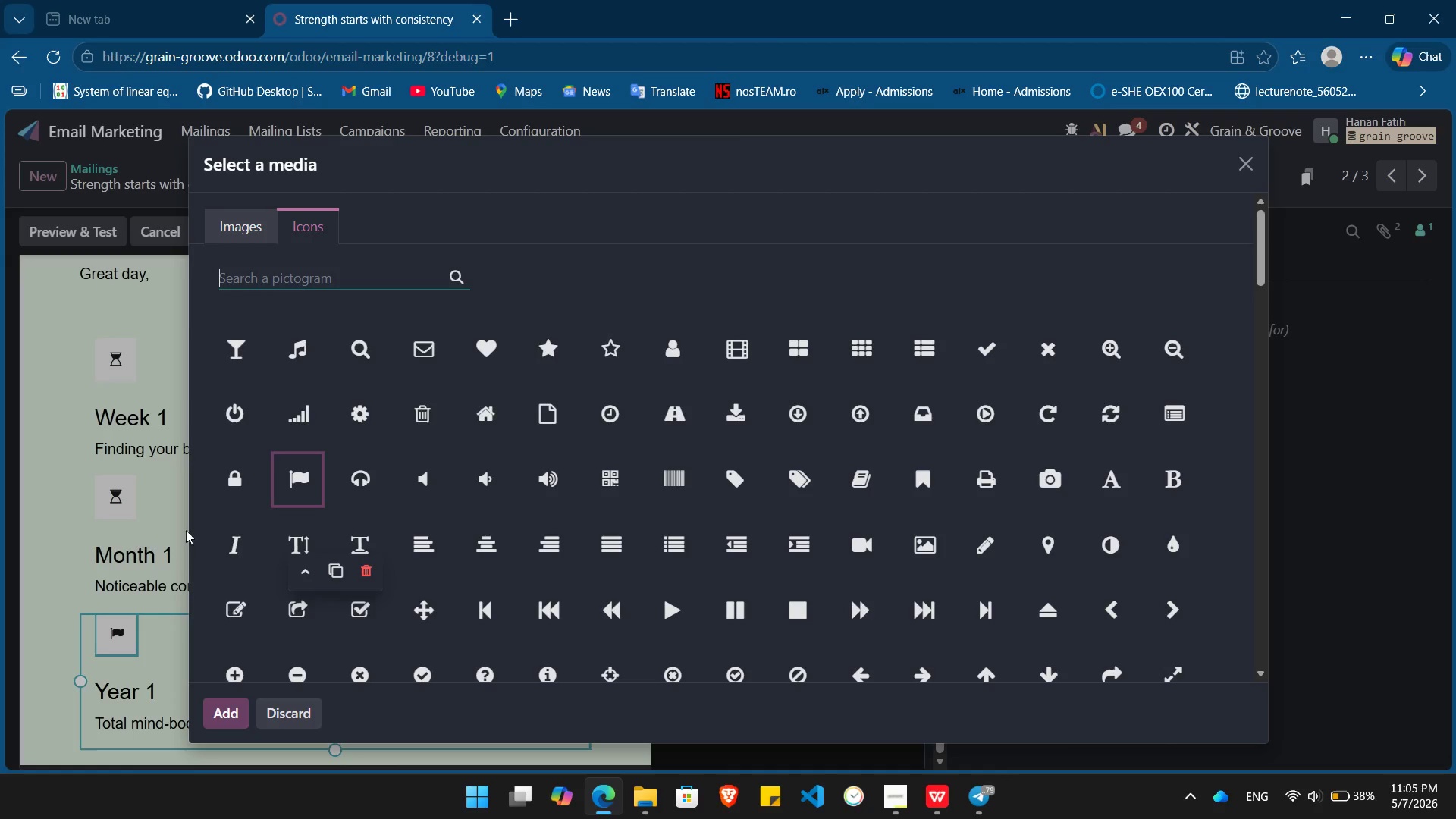 
key(Numpad1)
 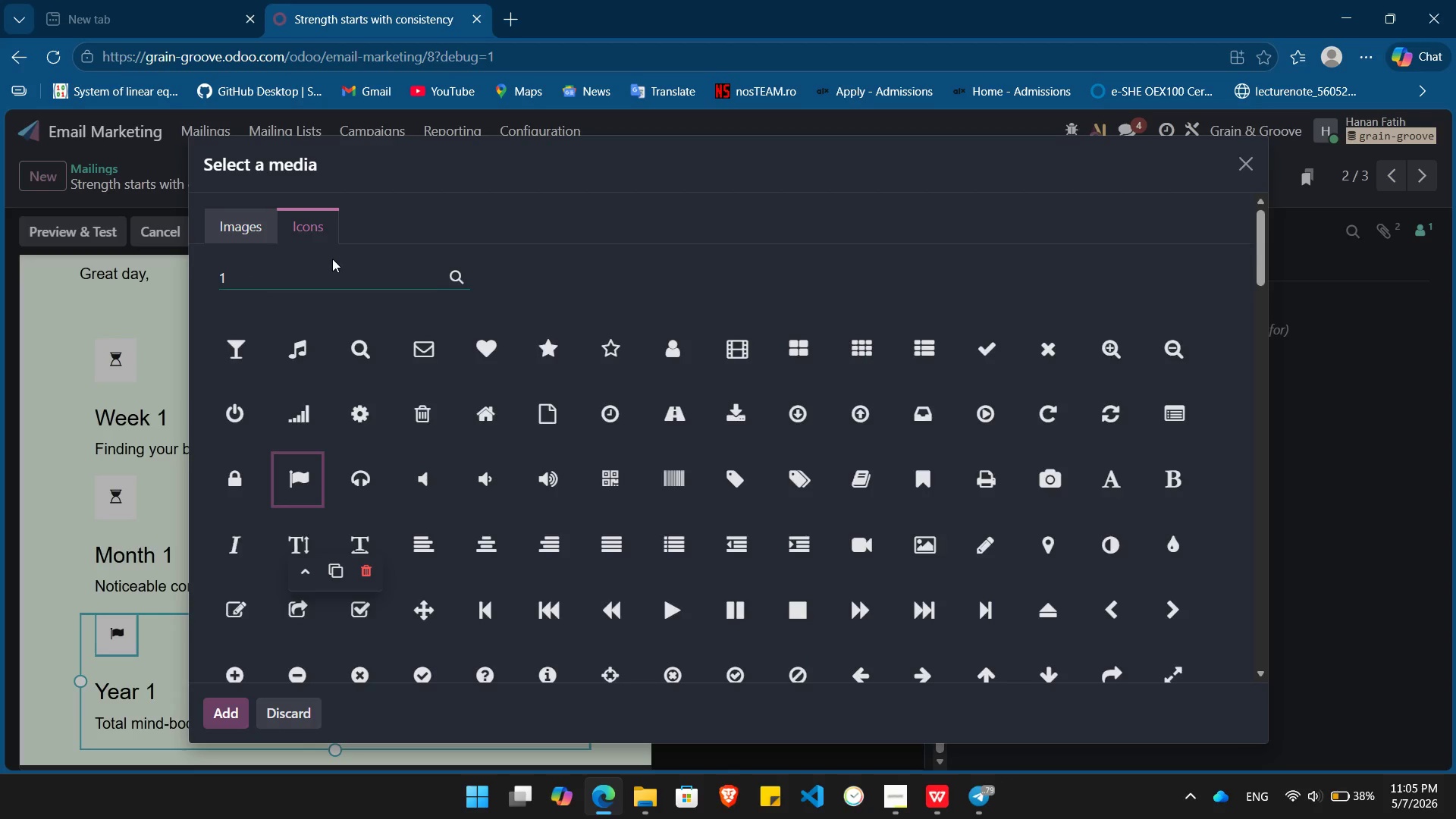 
key(Enter)
 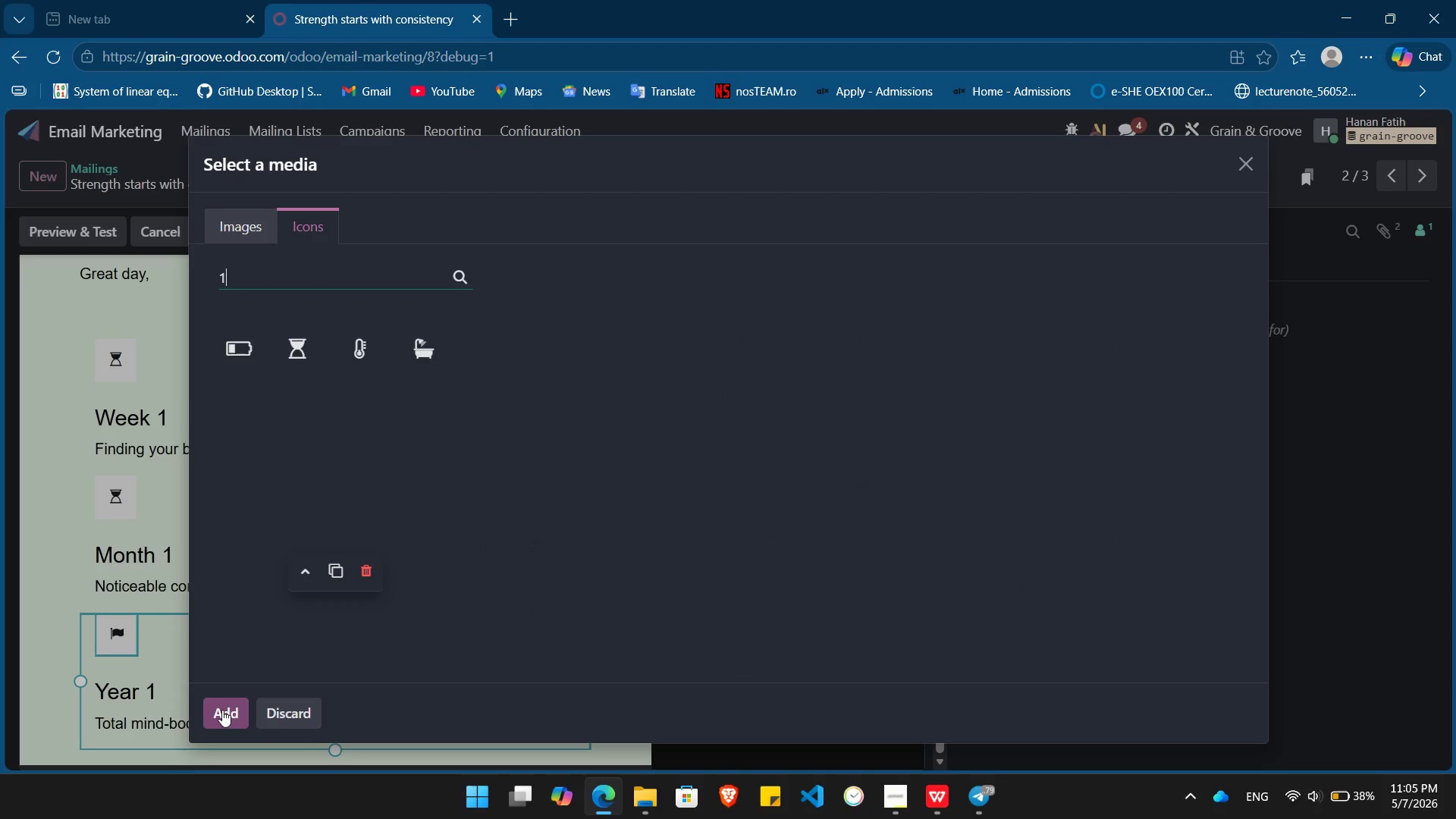 
left_click([222, 710])
 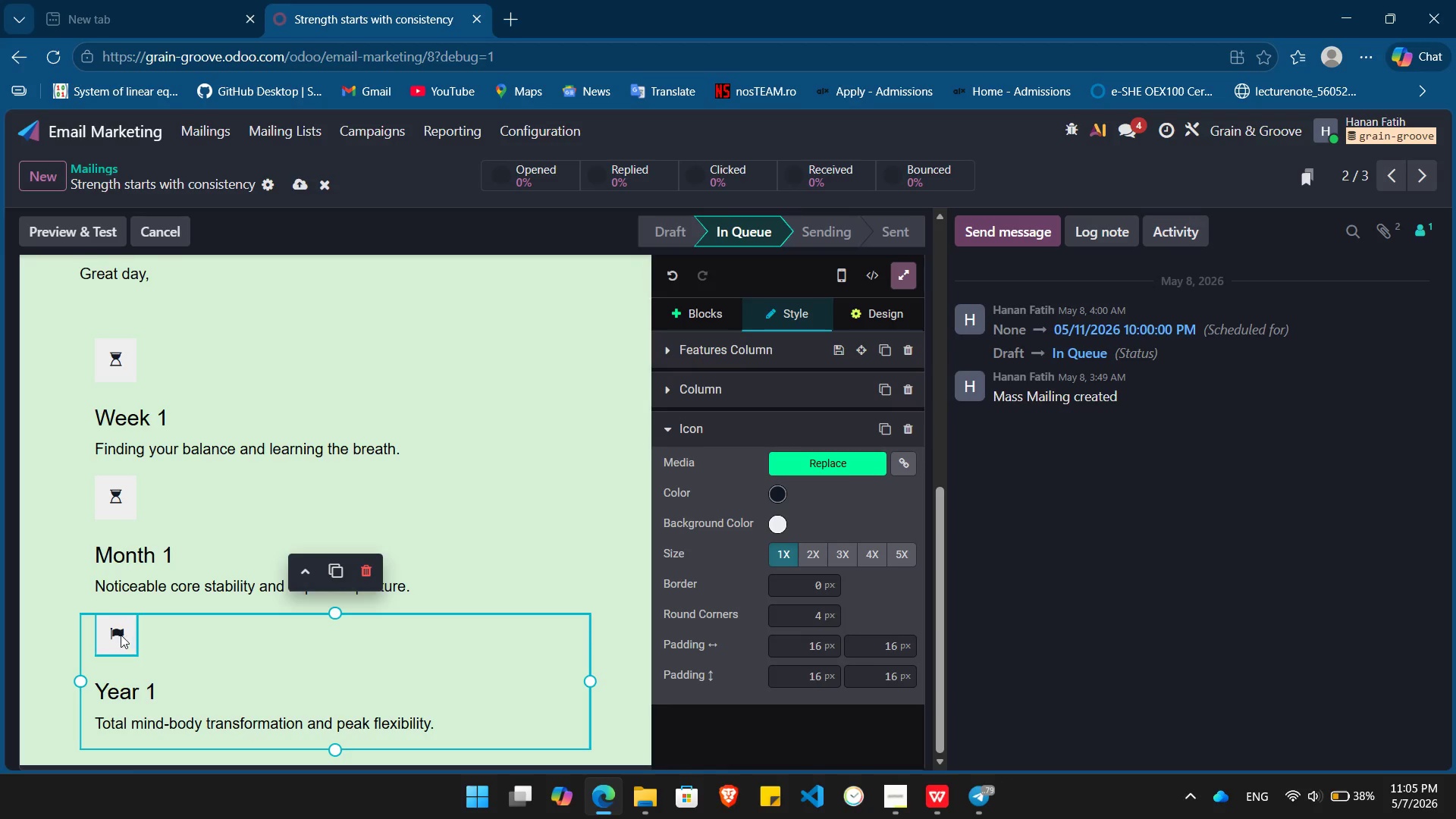 
double_click([121, 635])
 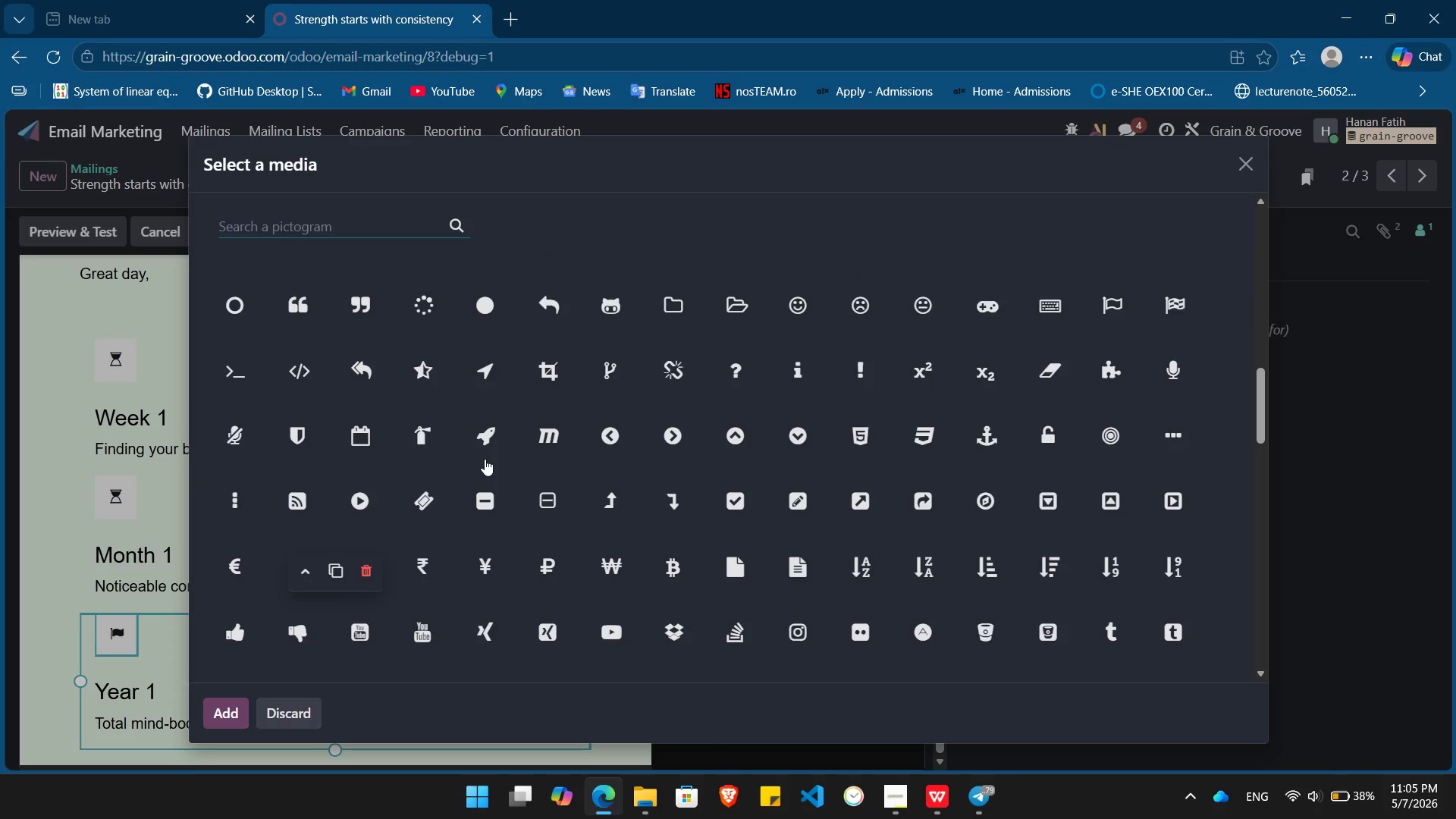 
wait(22.92)
 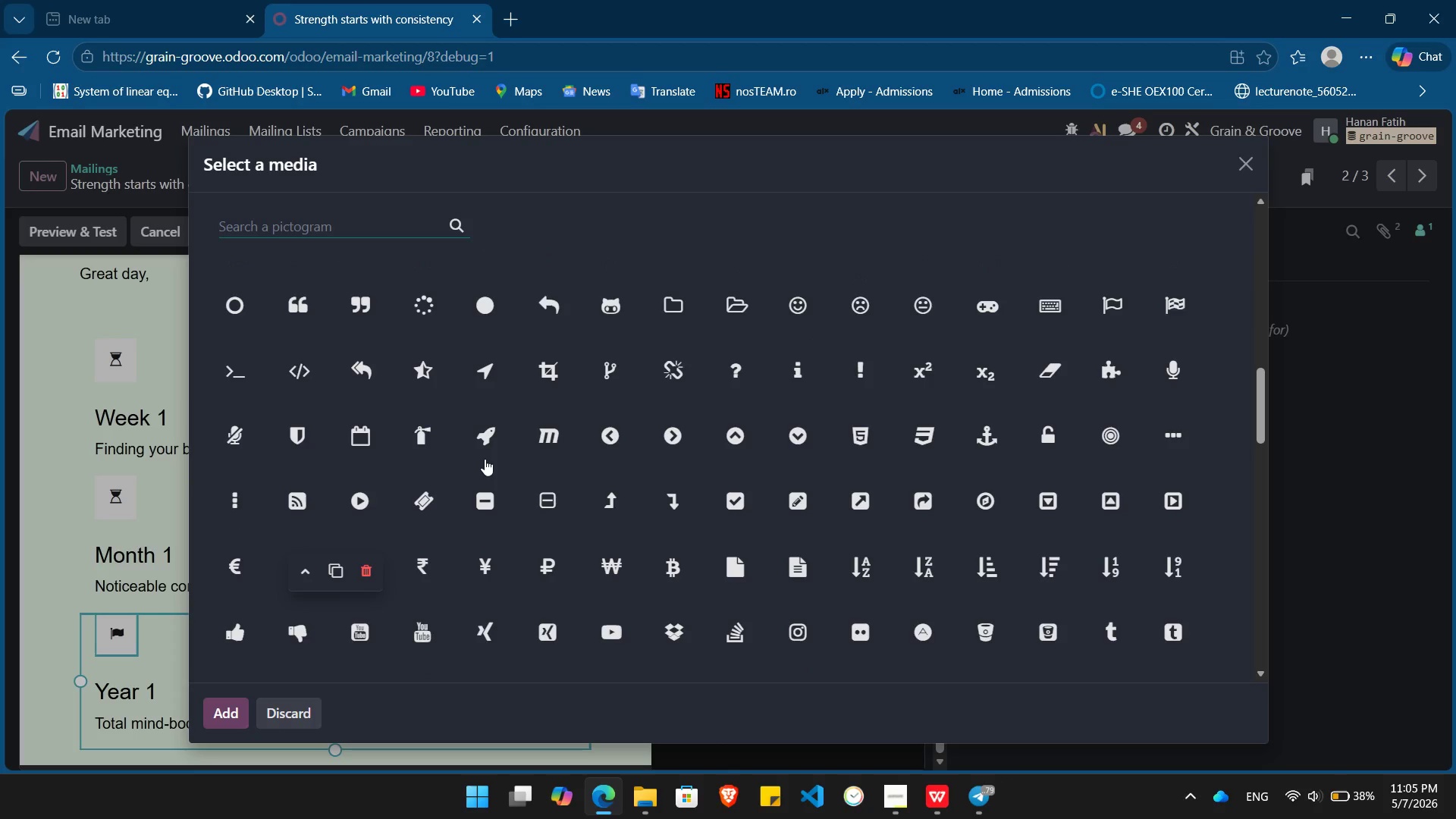 
type(time)
 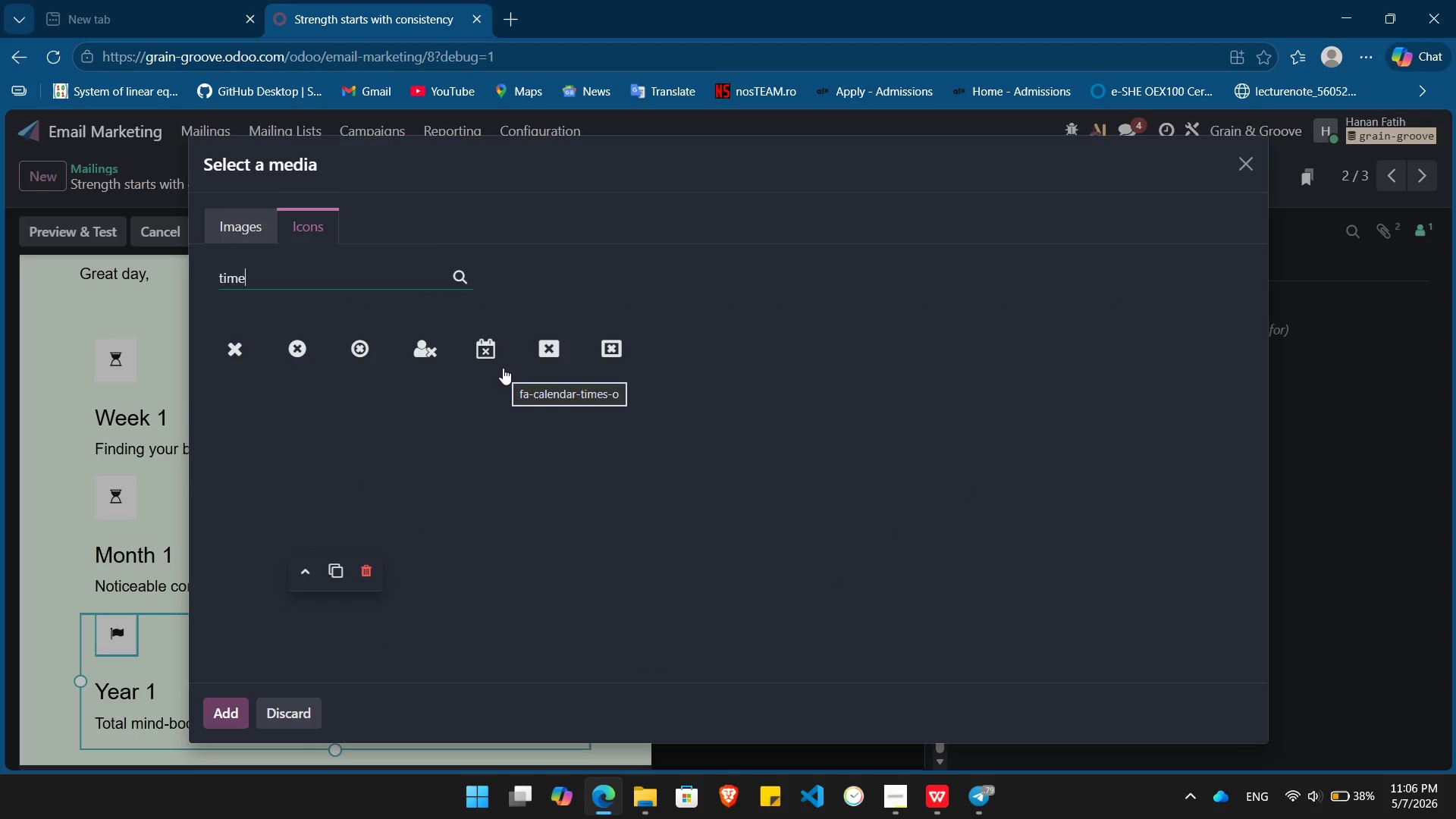 
wait(5.89)
 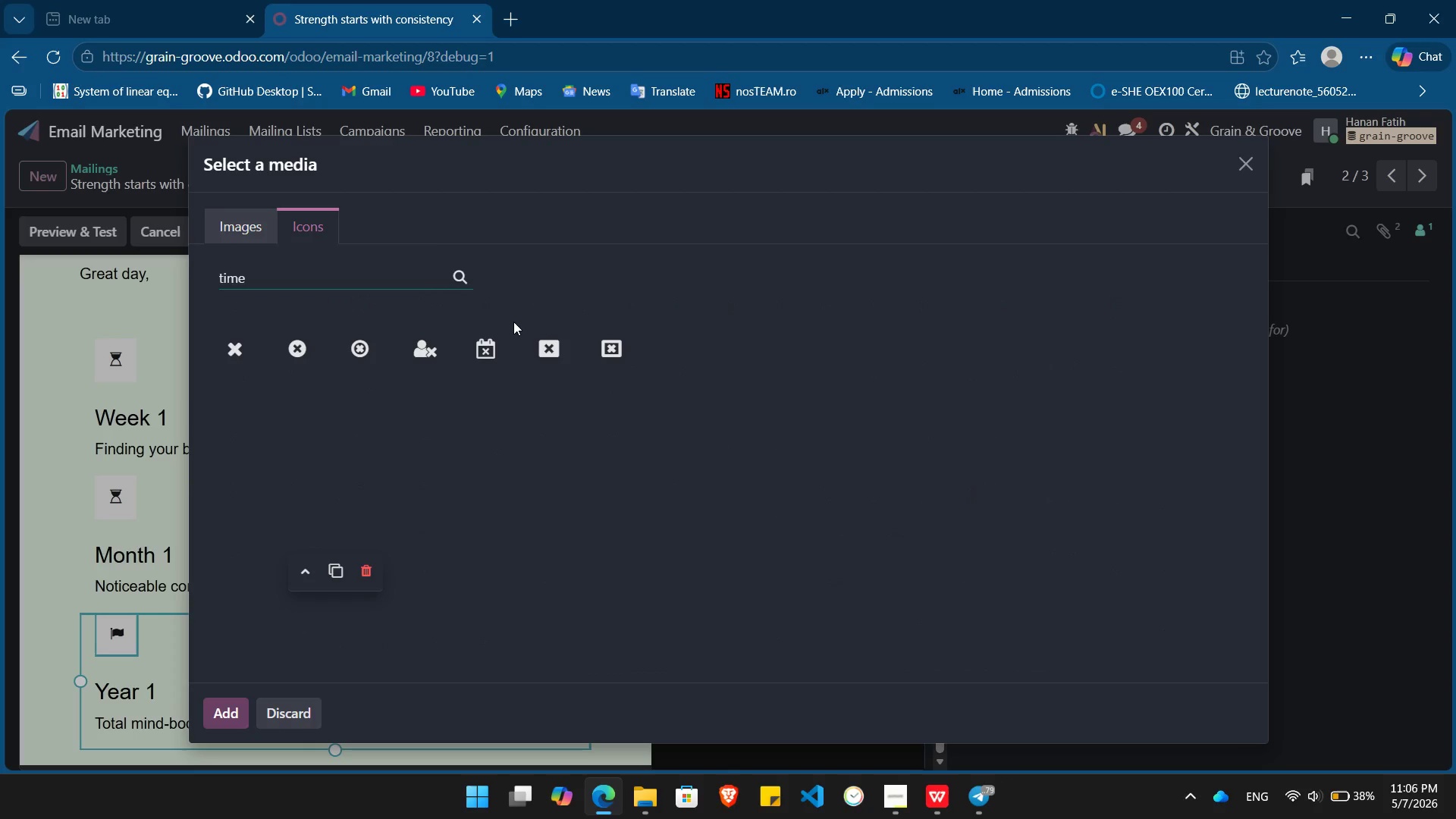 
double_click([278, 283])
 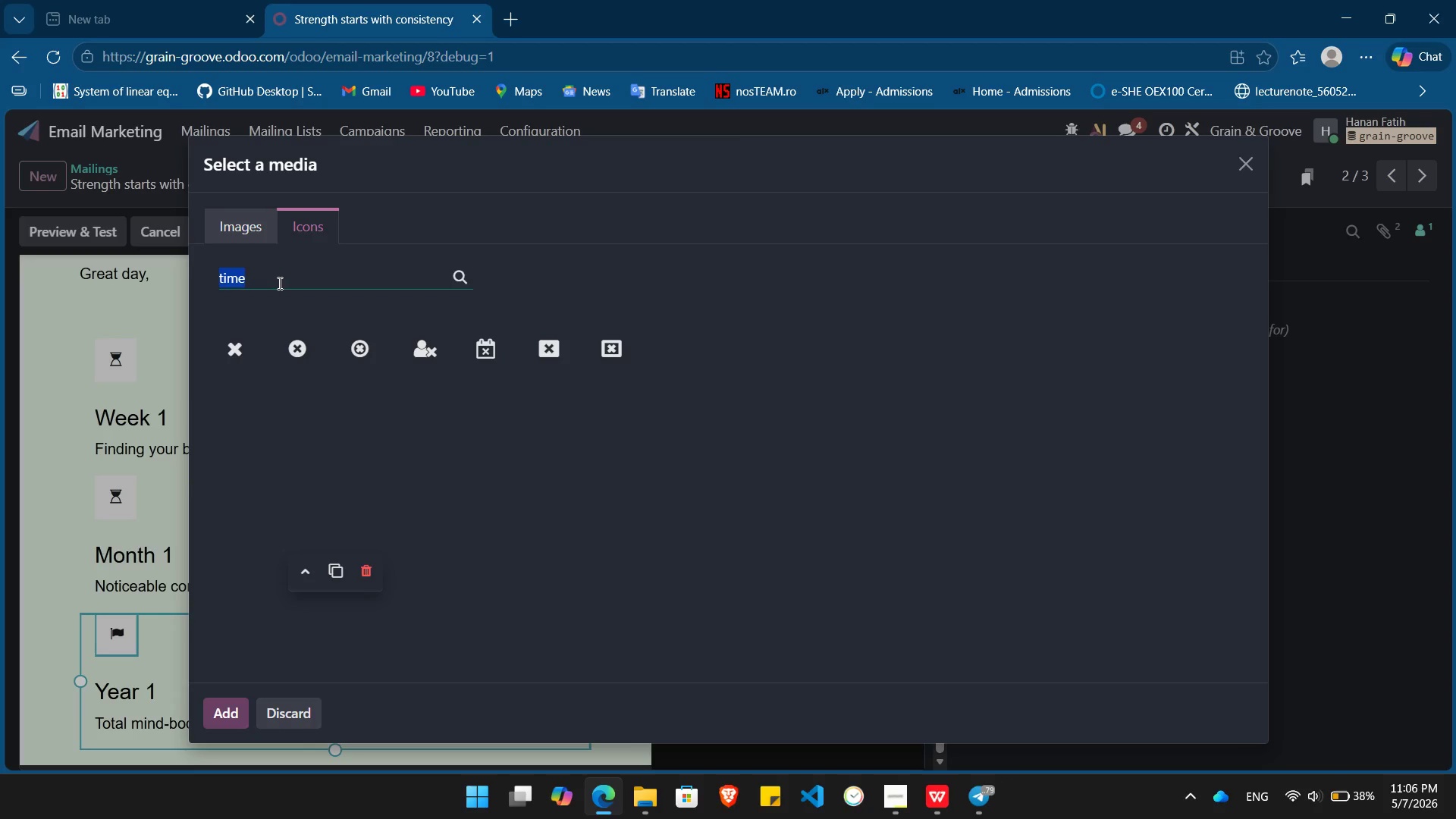 
triple_click([278, 283])
 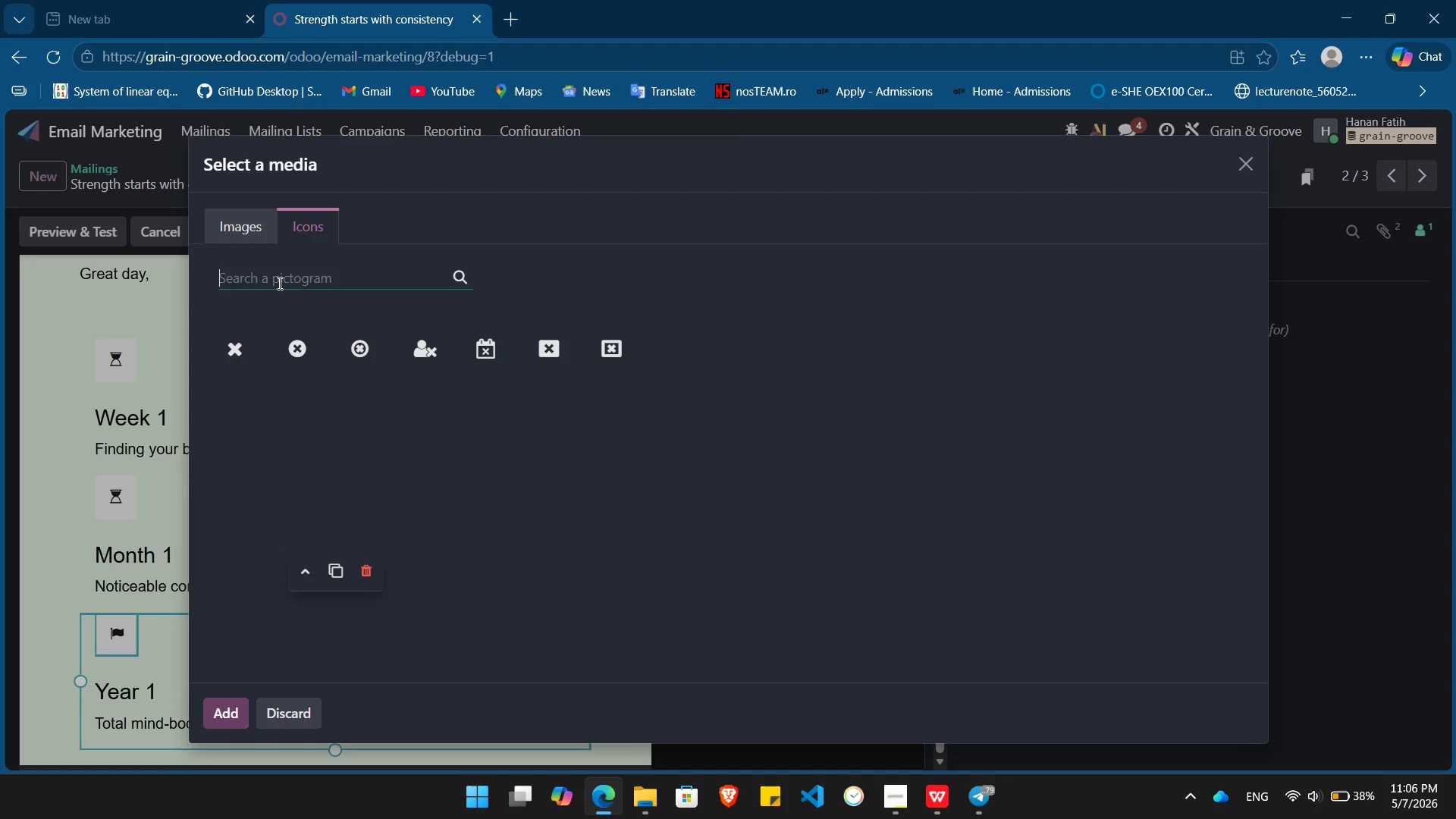 
key(Backspace)
 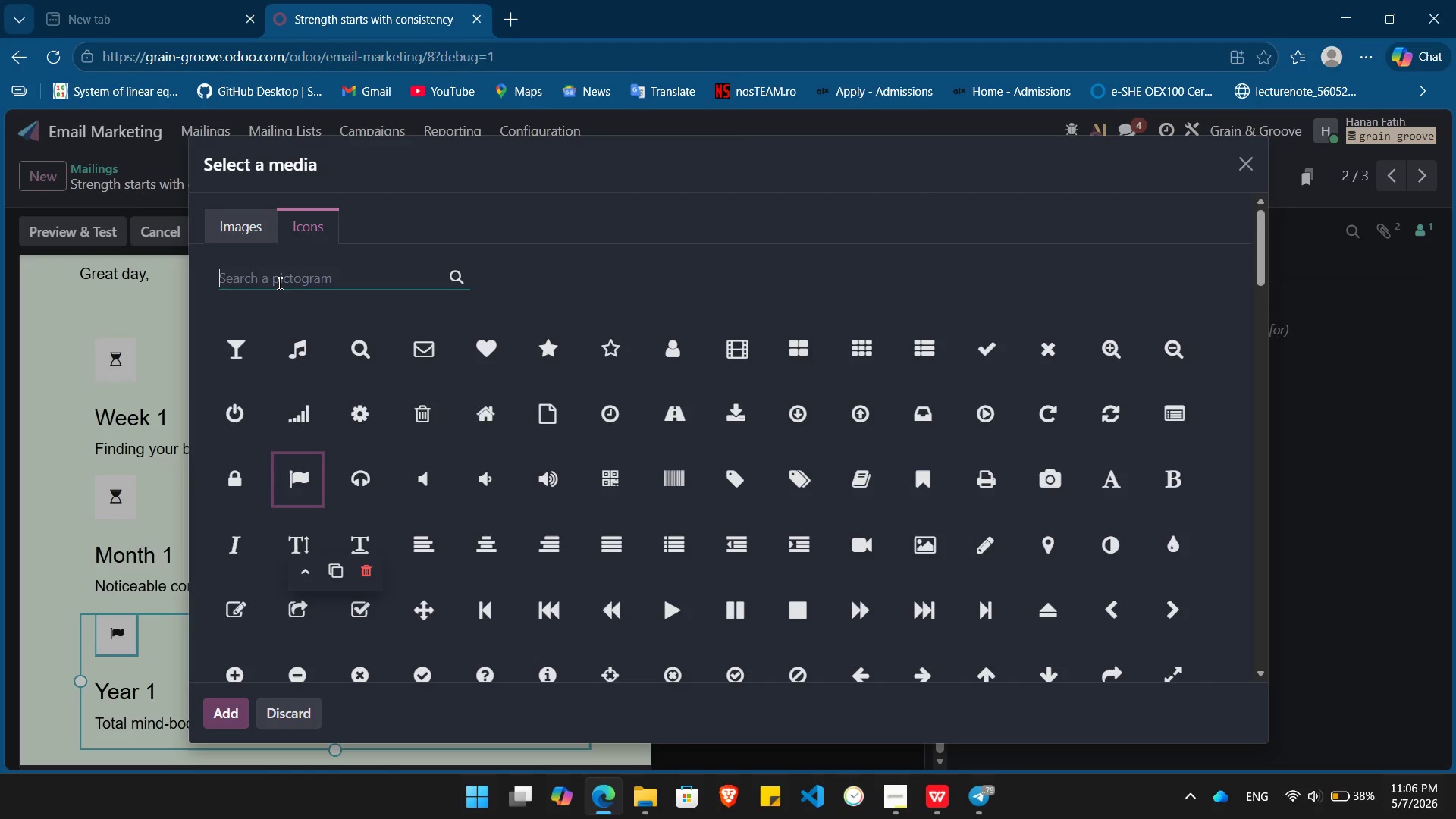 
wait(14.5)
 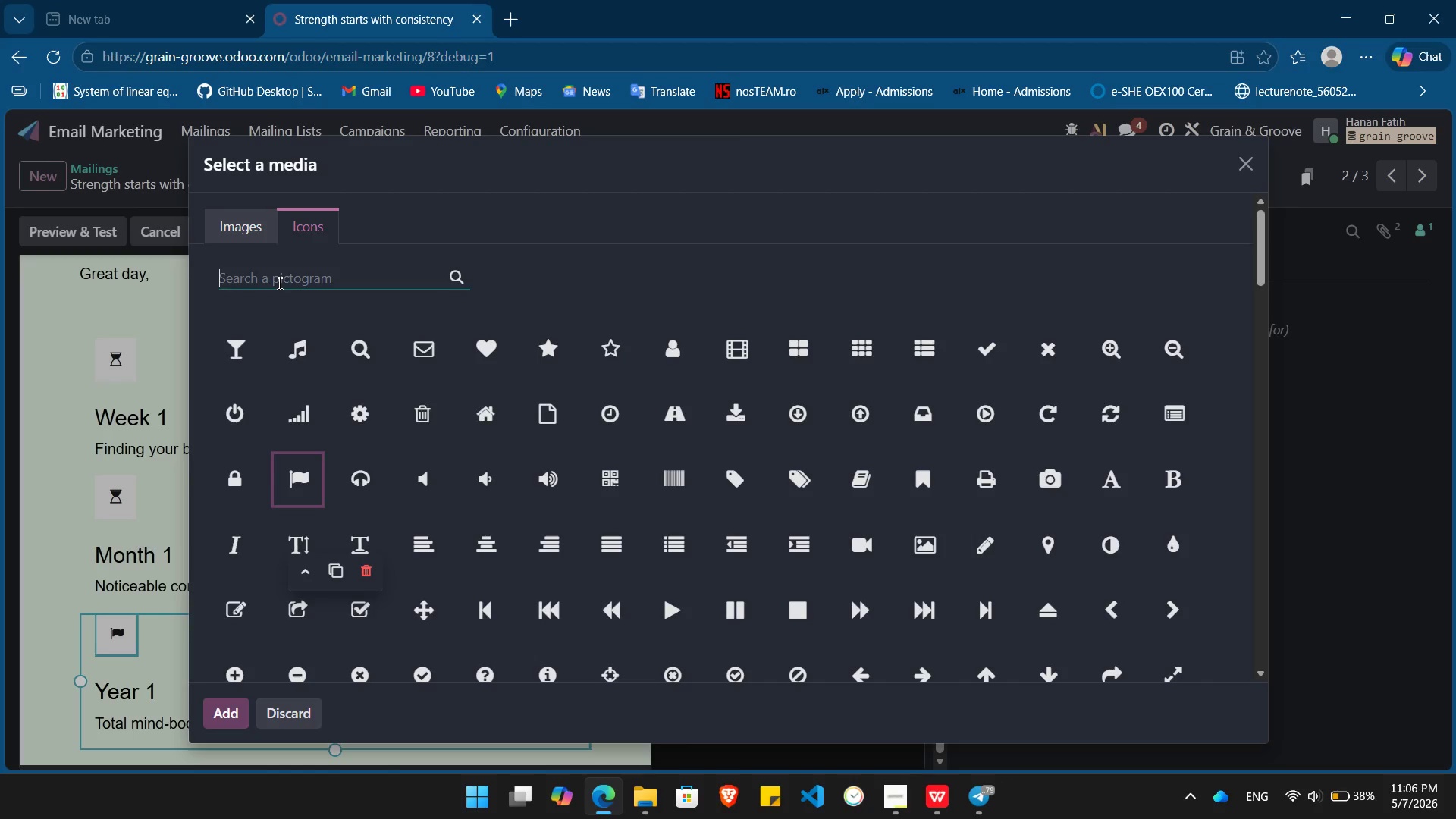 
left_click([369, 408])
 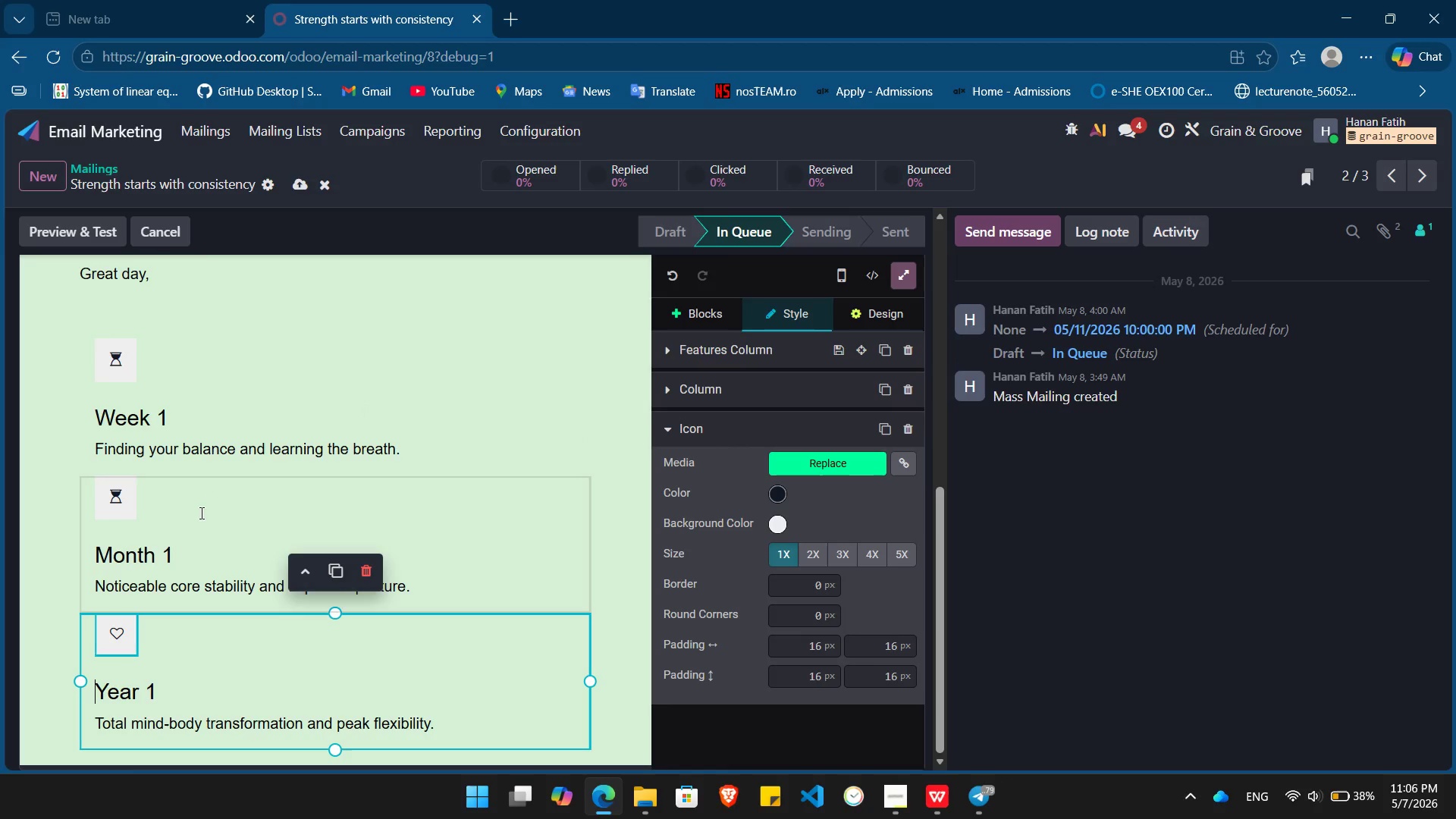 
mouse_move([253, 490])
 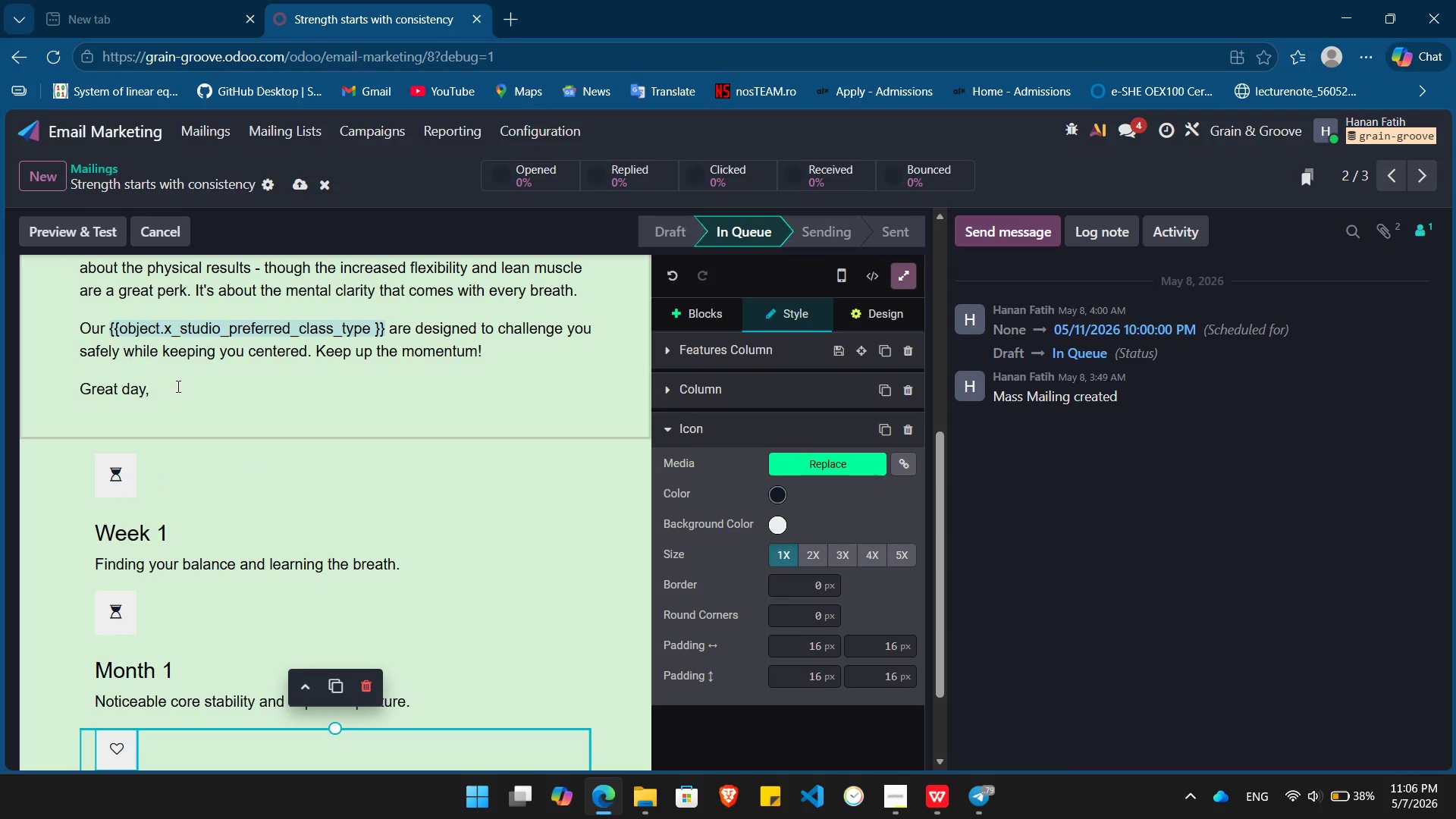 
left_click_drag(start_coordinate=[177, 386], to_coordinate=[67, 383])
 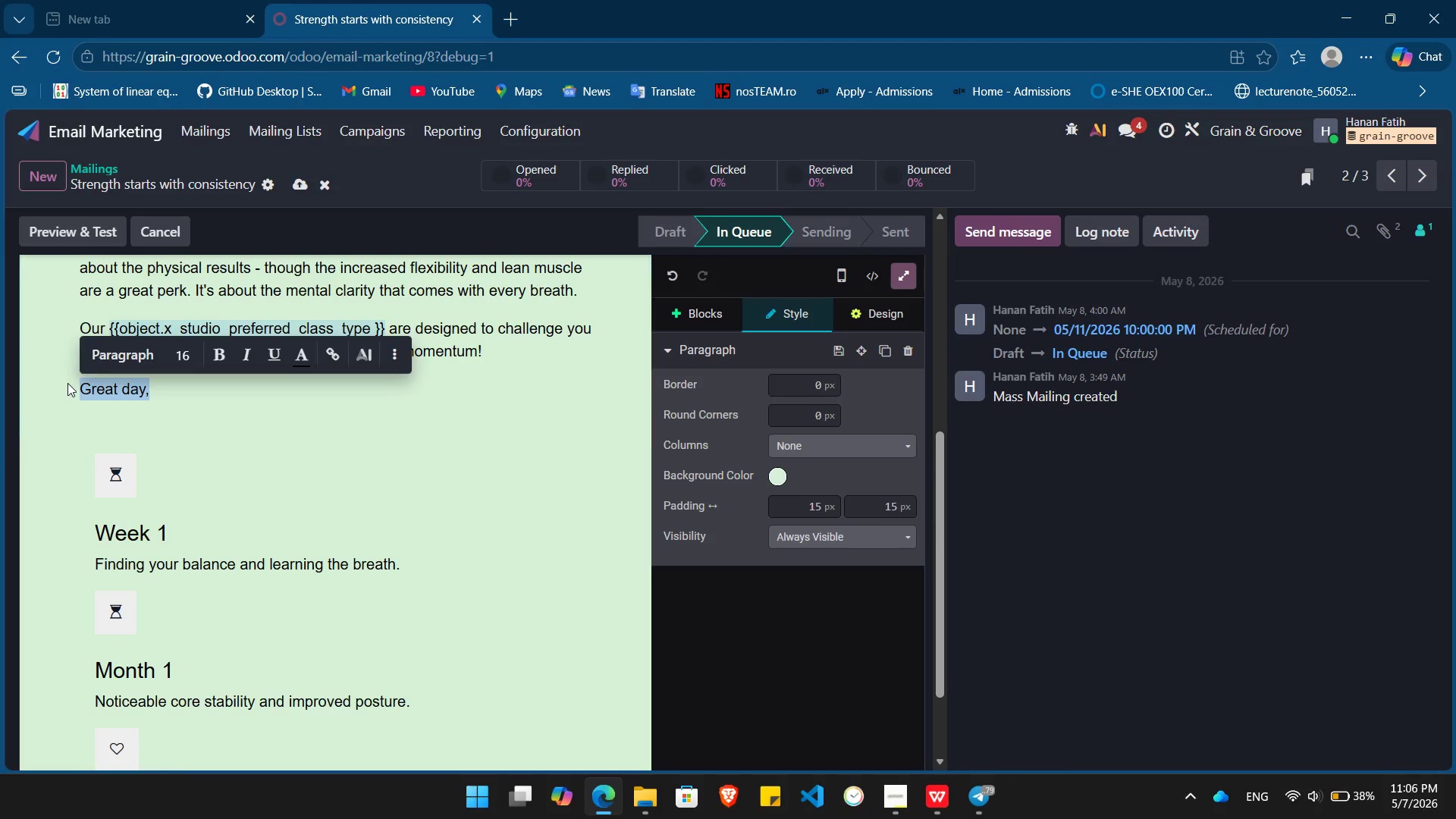 
key(Control+ControlLeft)
 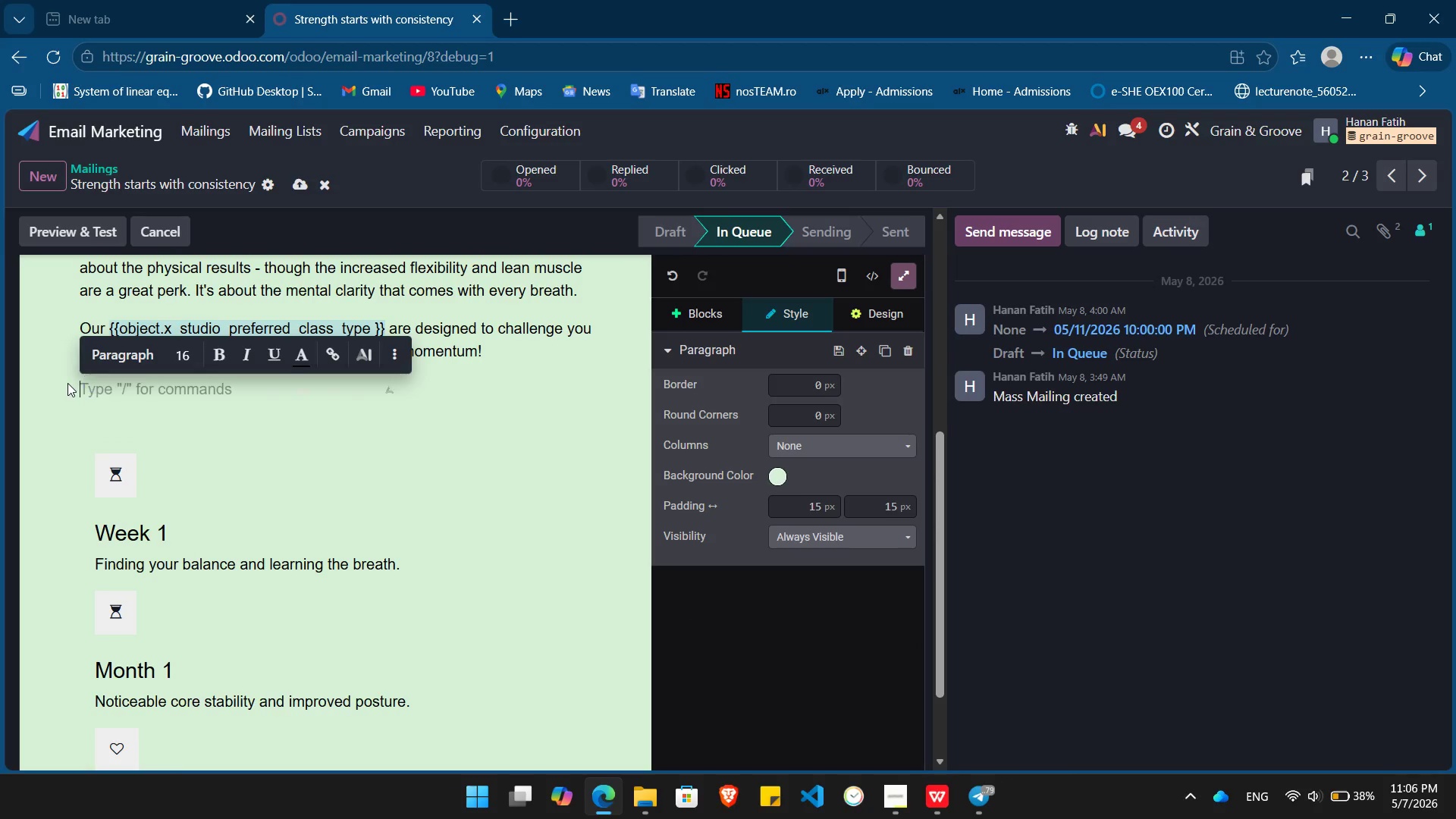 
key(Control+X)
 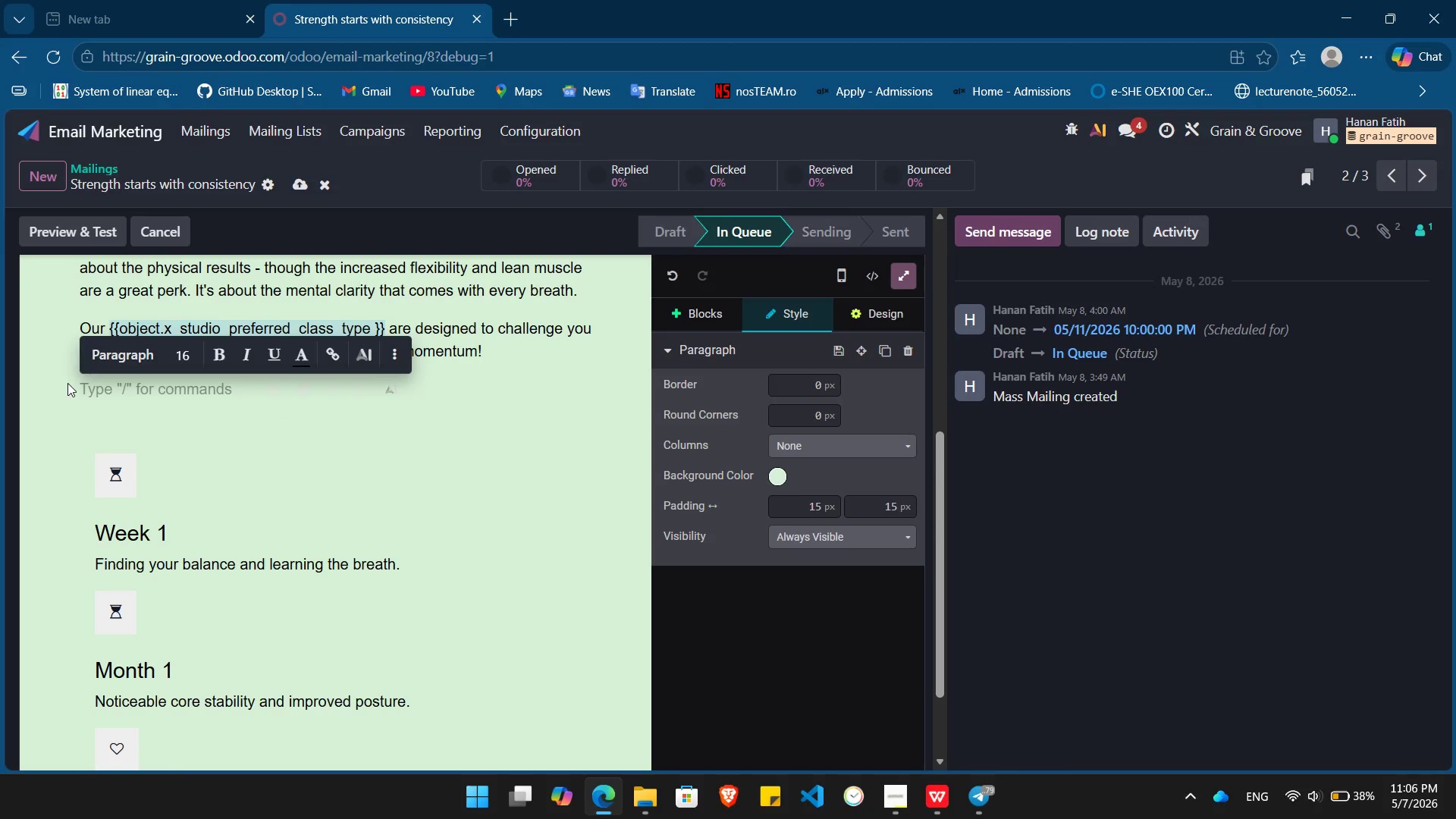 
key(Backspace)
 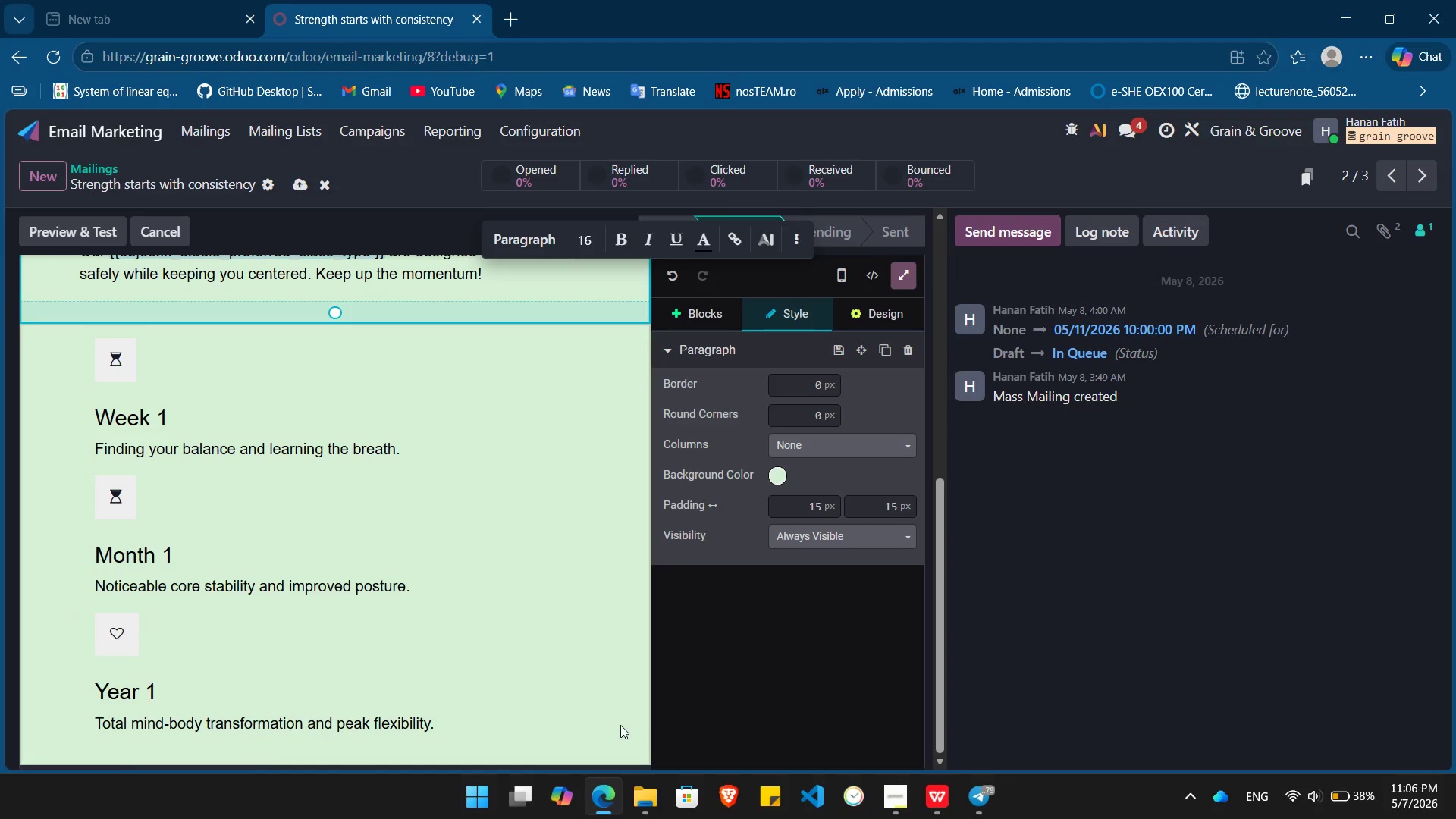 
wait(5.17)
 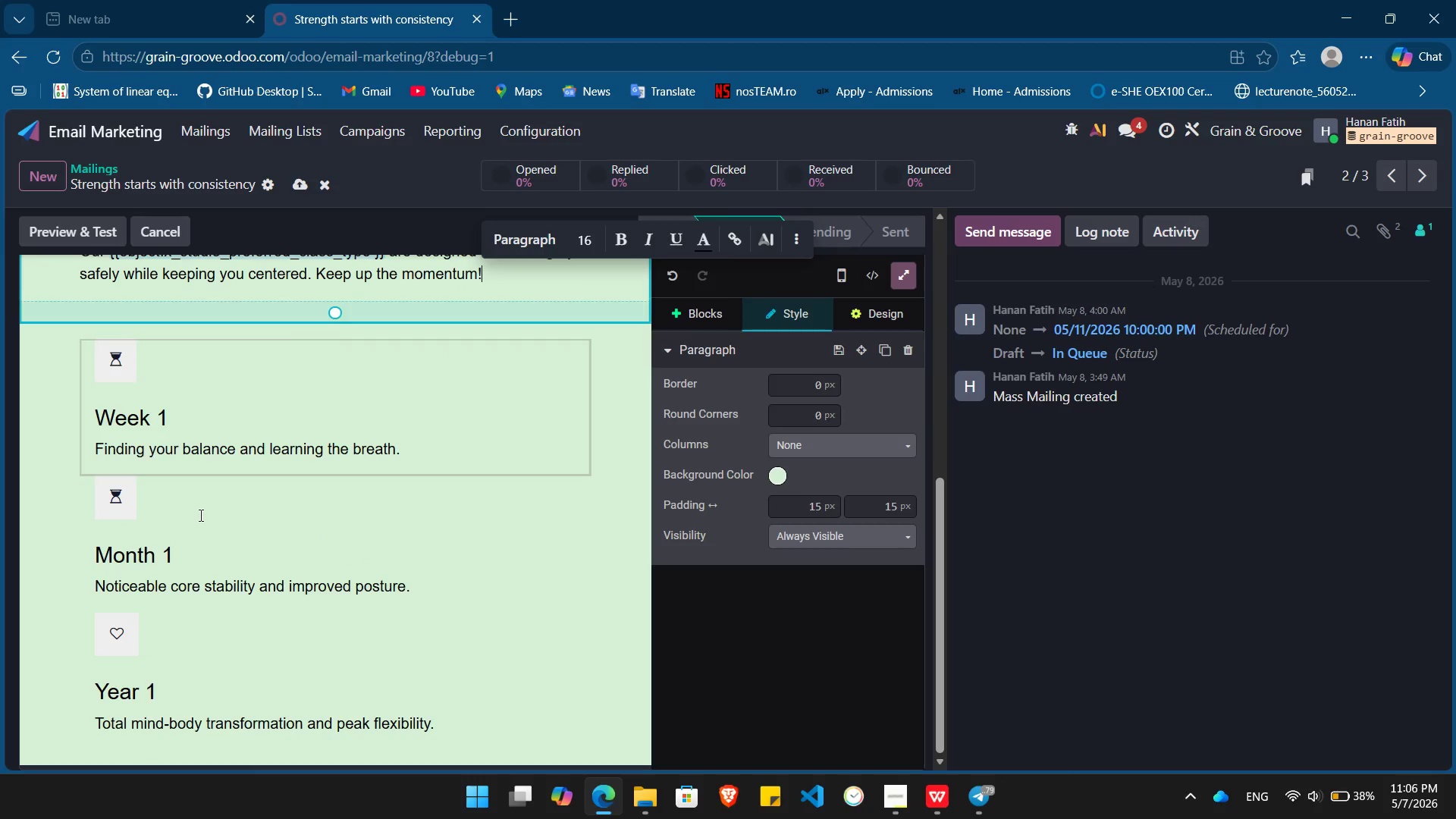 
left_click([568, 726])
 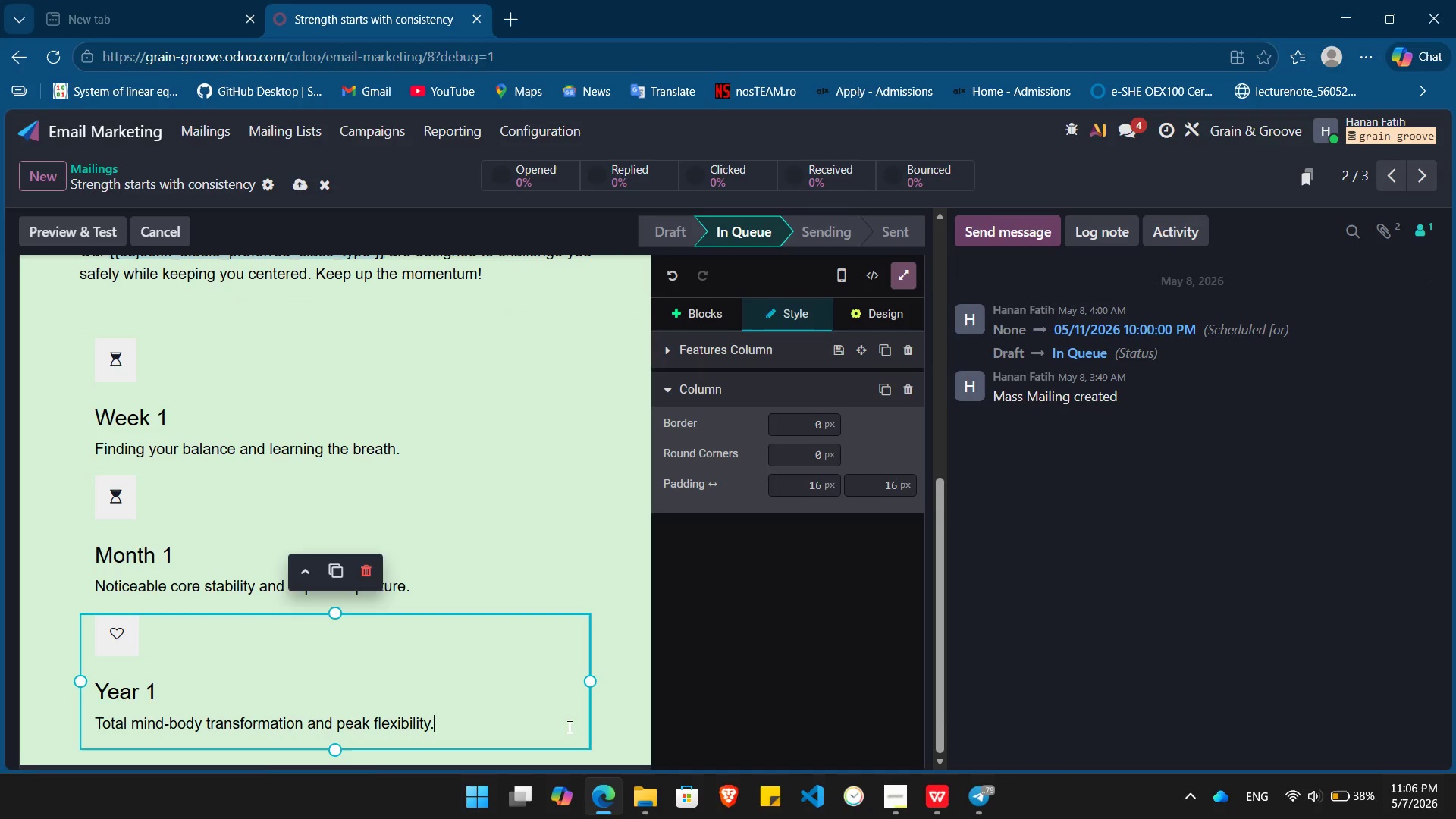 
key(Enter)
 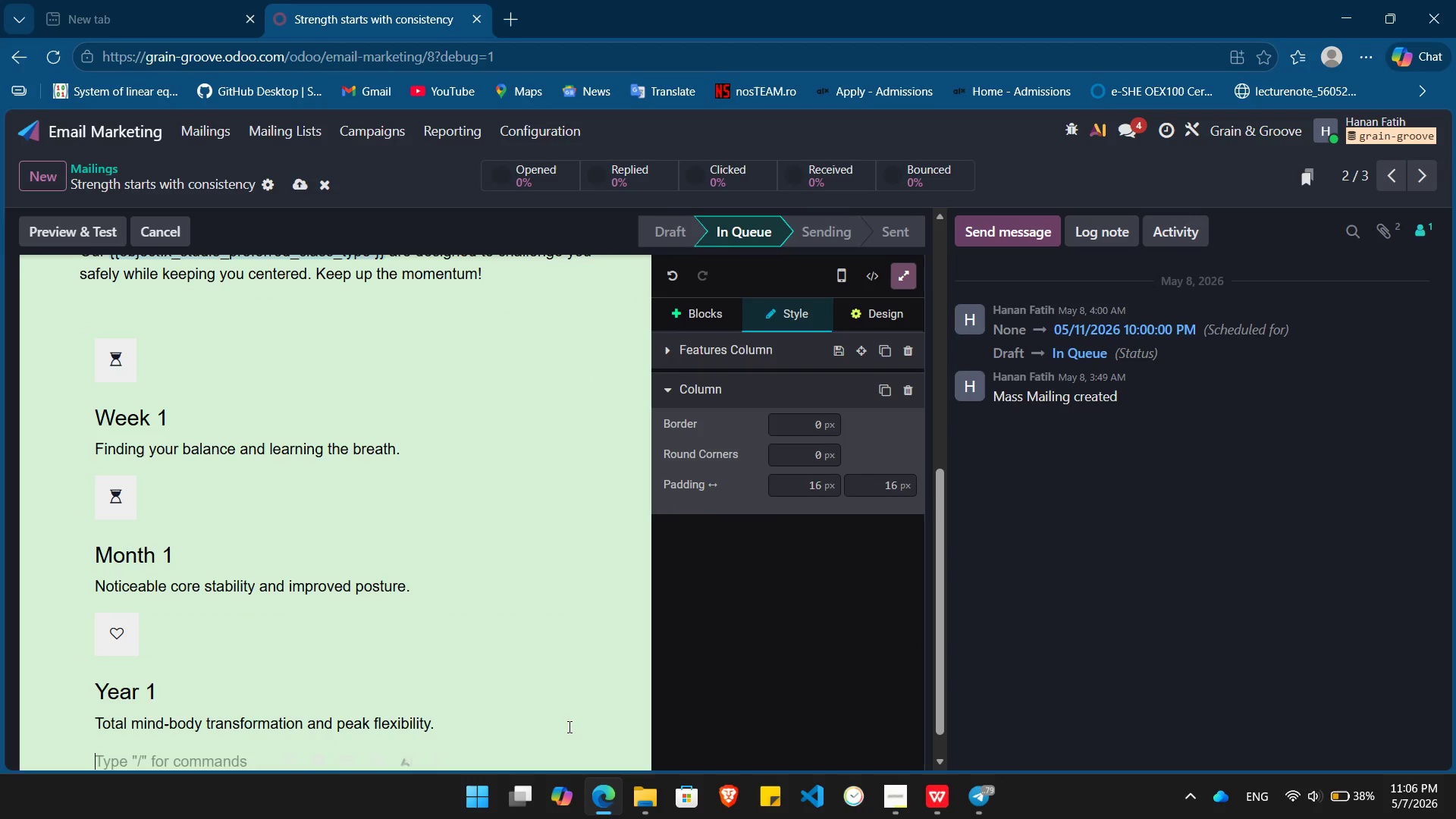 
key(Control+C)